 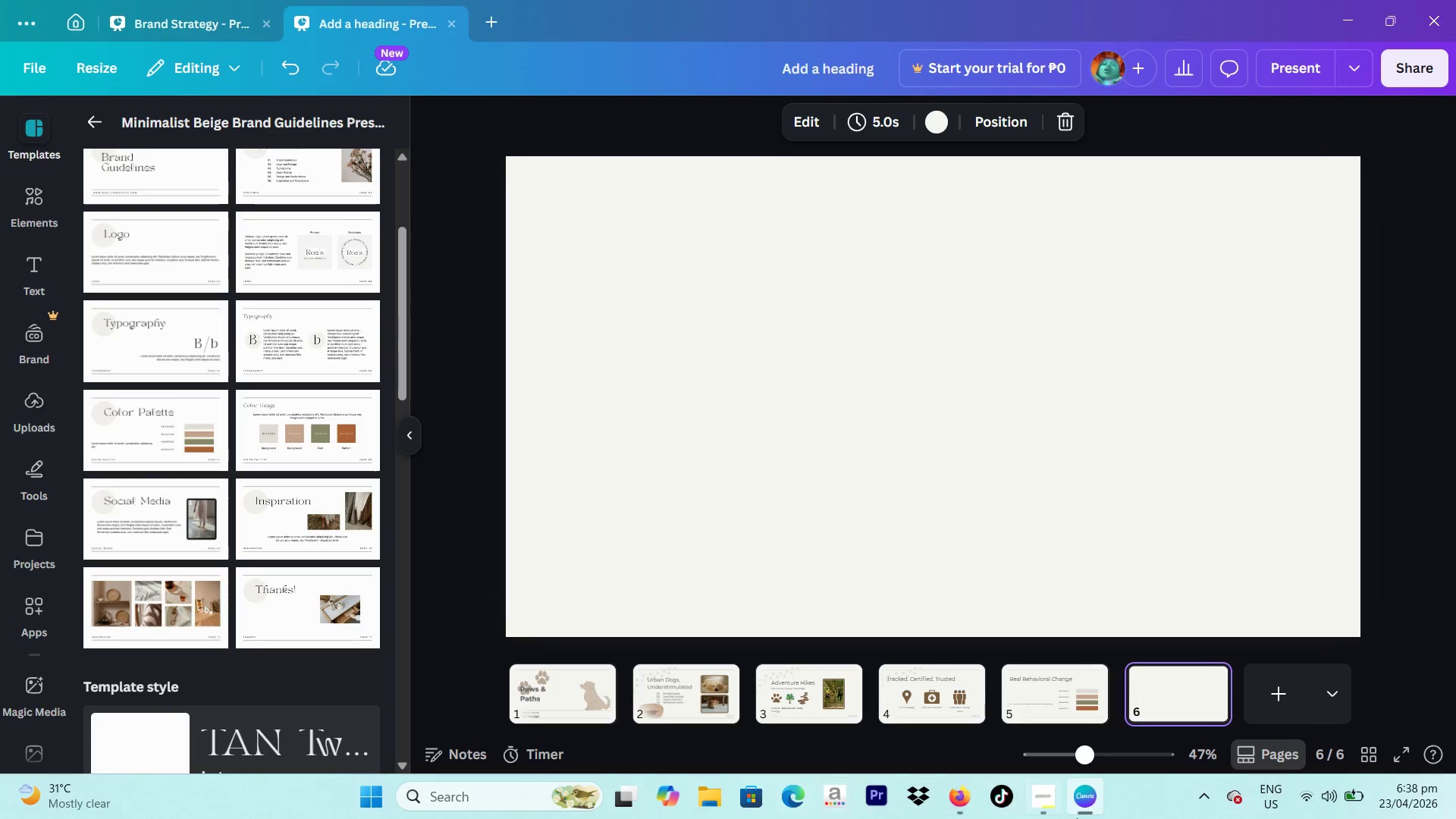 
left_click([316, 609])
 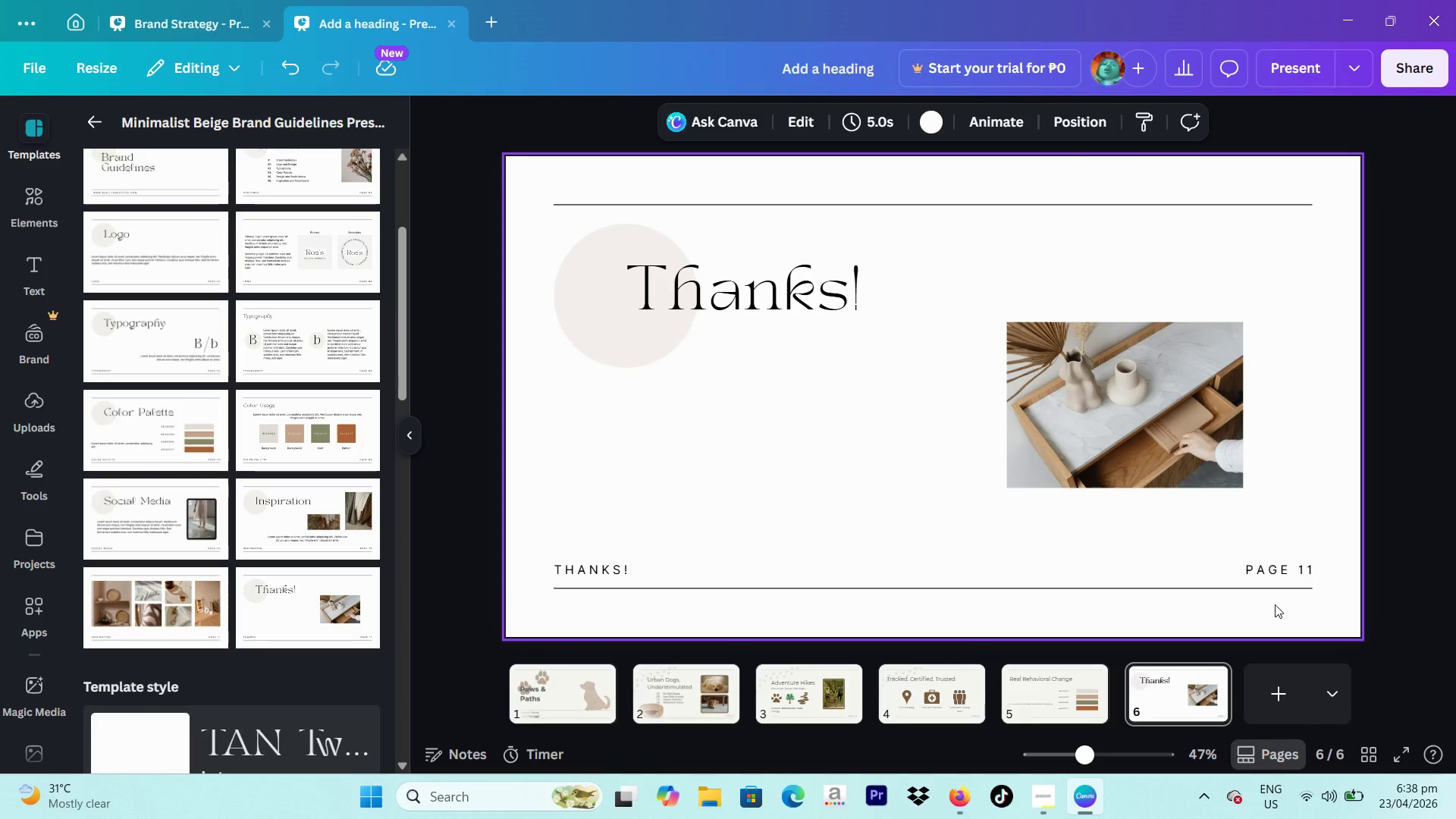 
wait(6.11)
 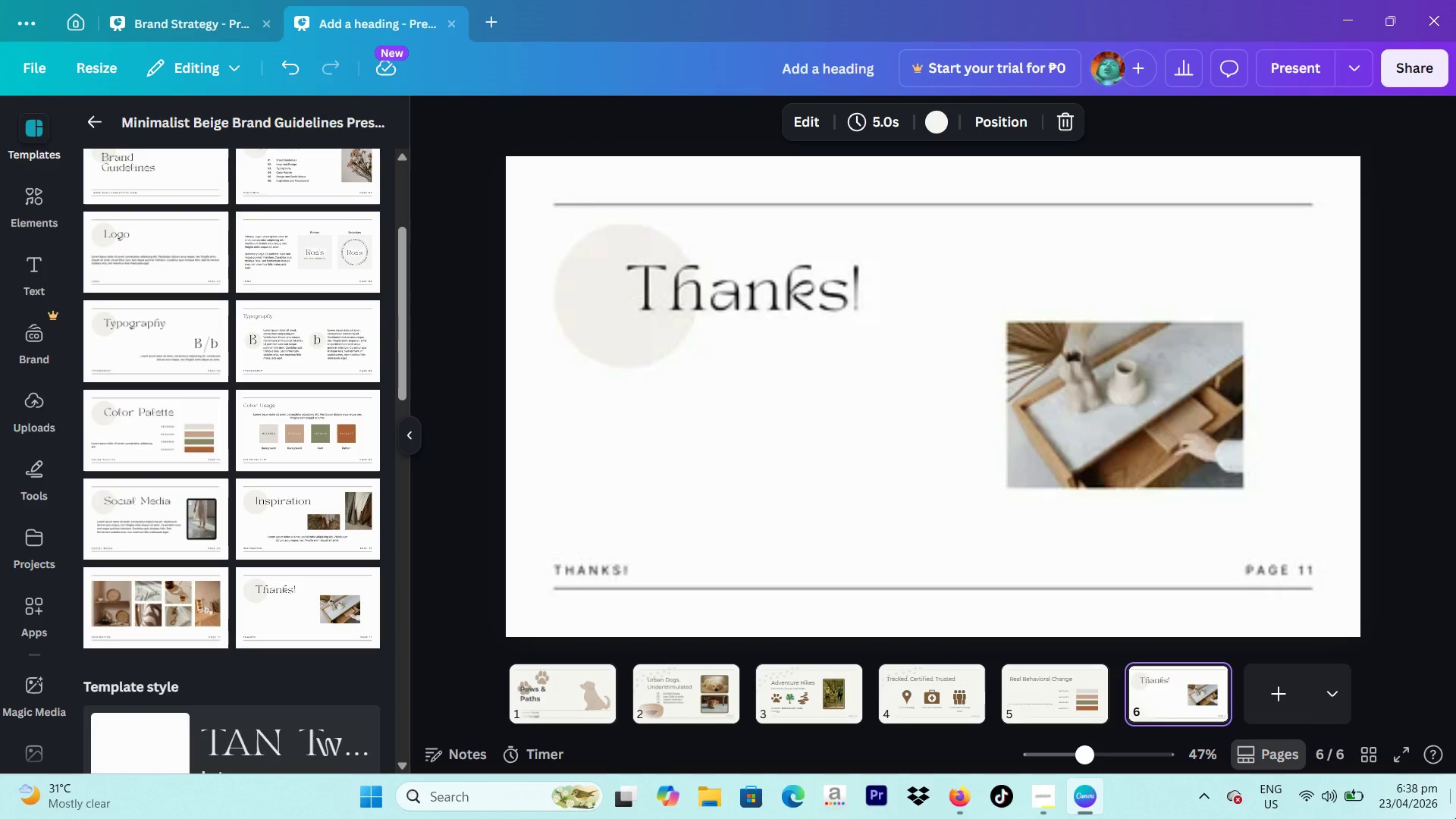 
key(Backspace)
 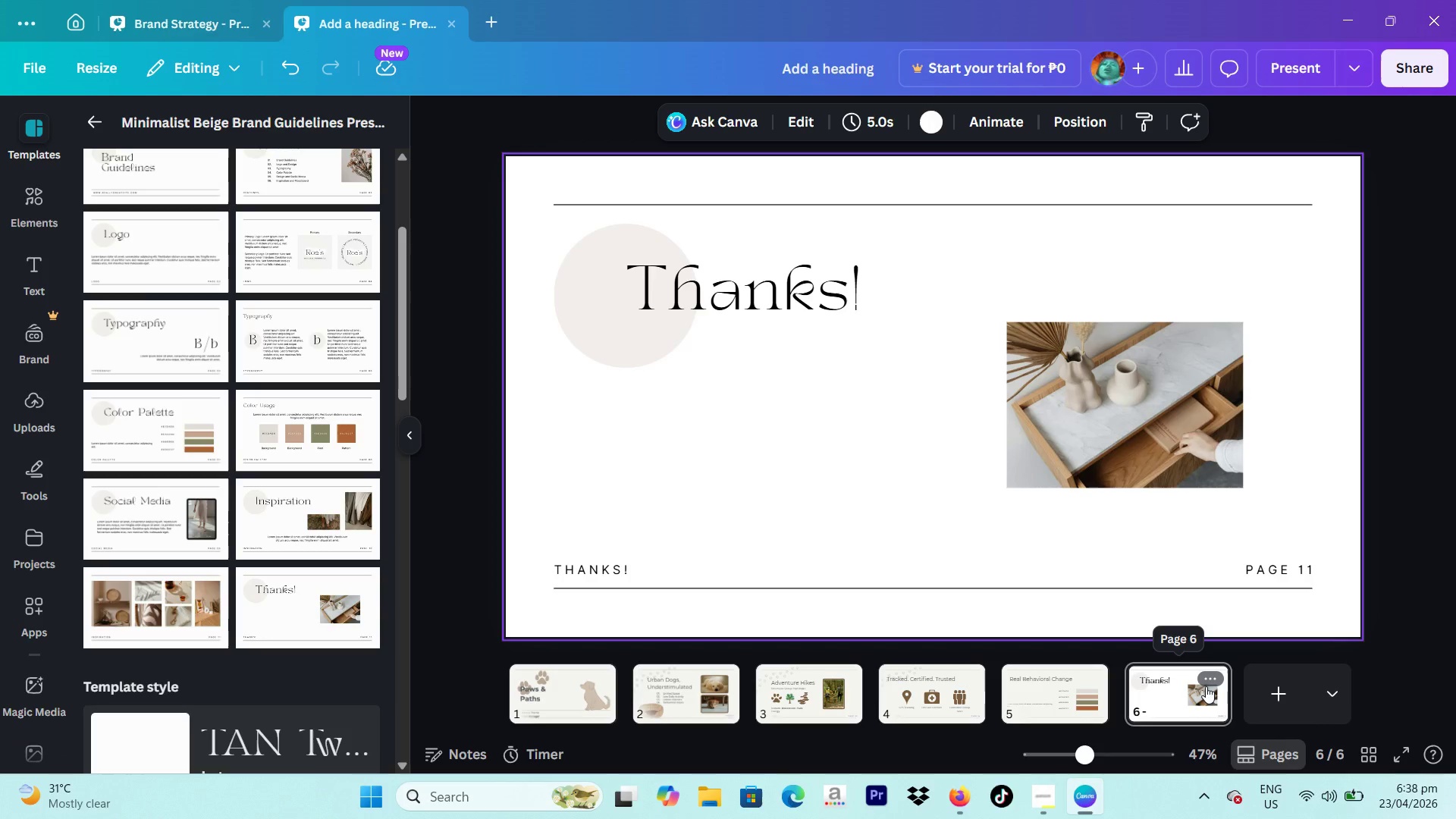 
left_click([1207, 682])
 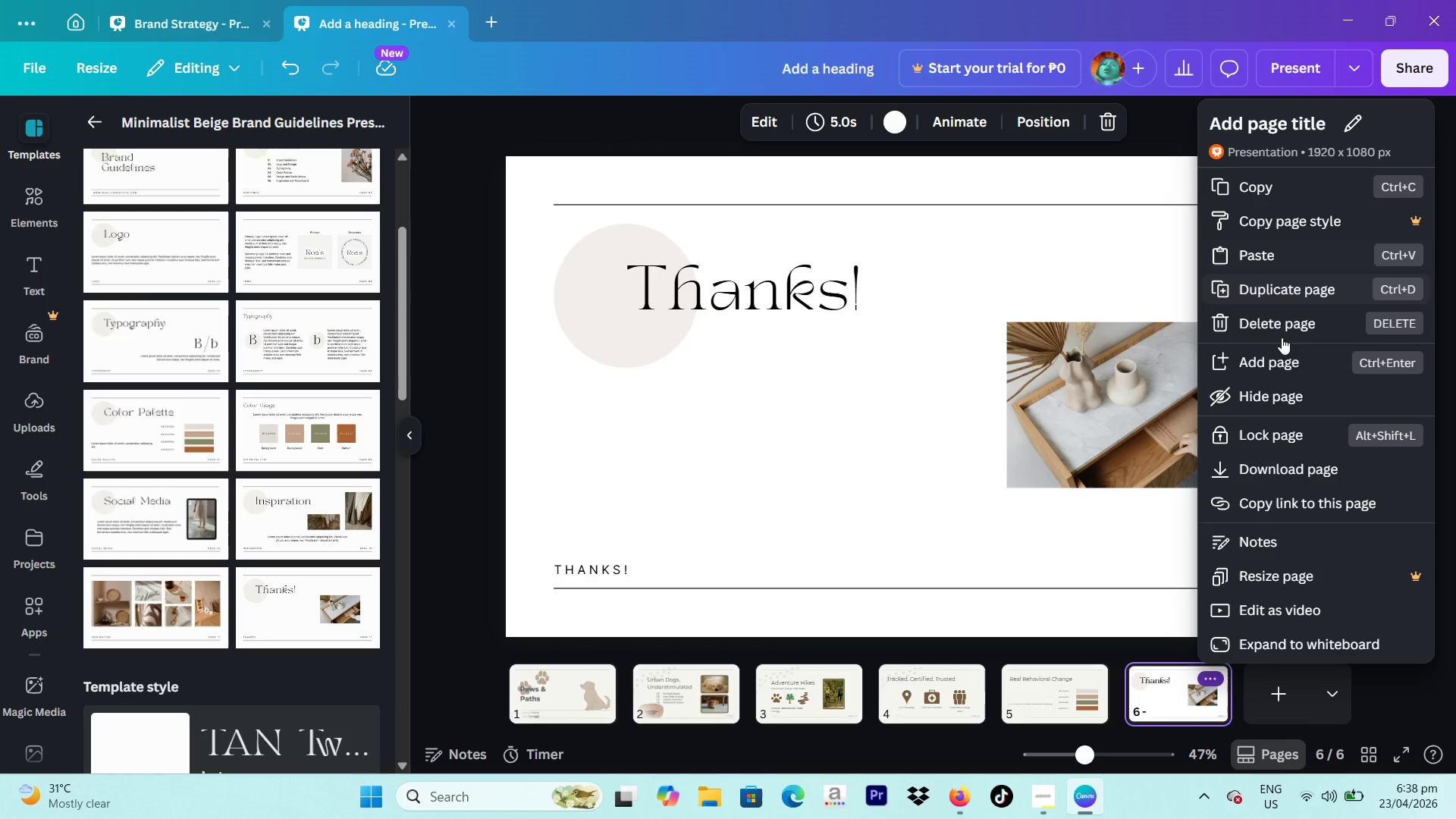 
left_click([1282, 312])
 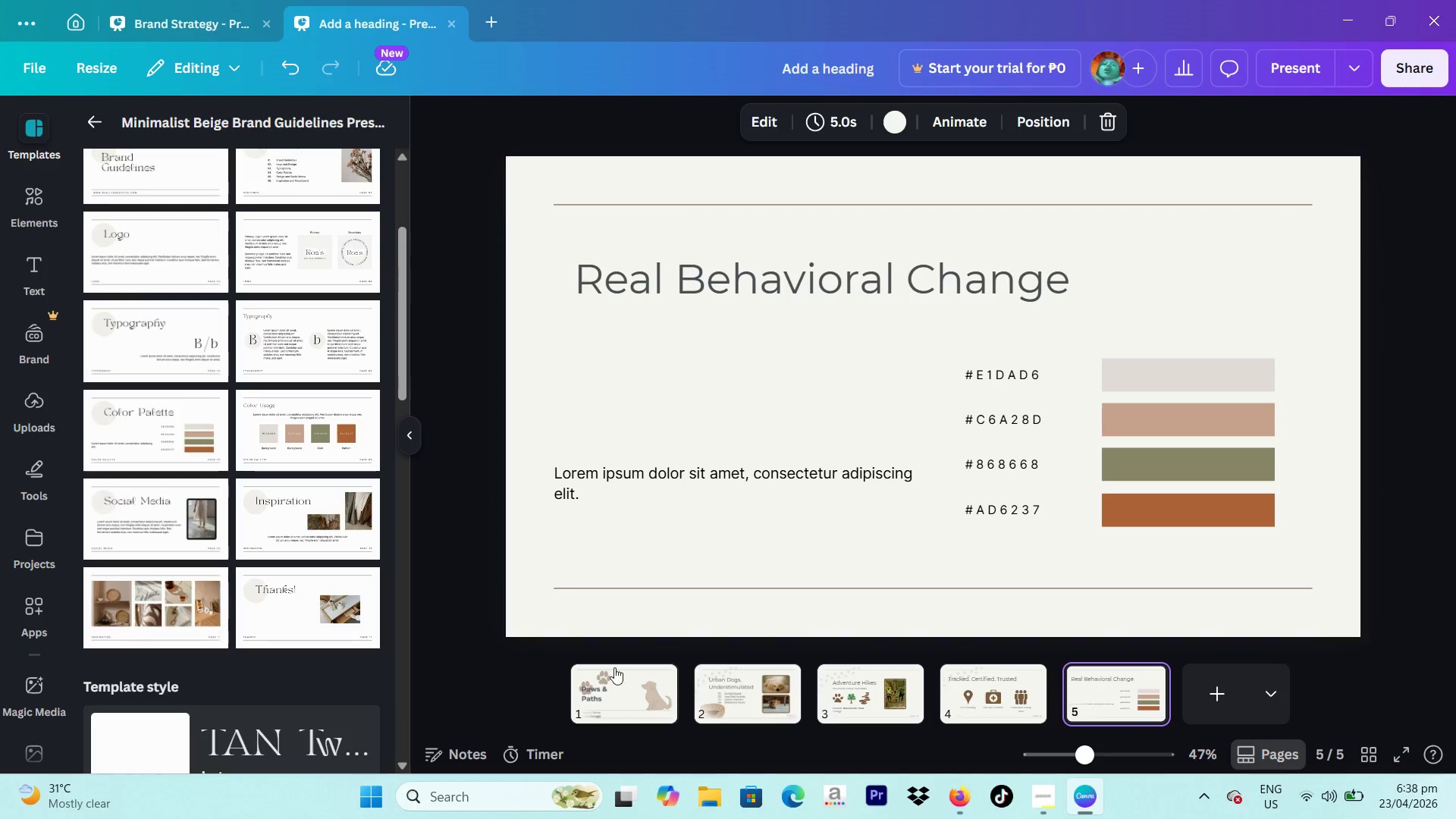 
left_click([608, 682])
 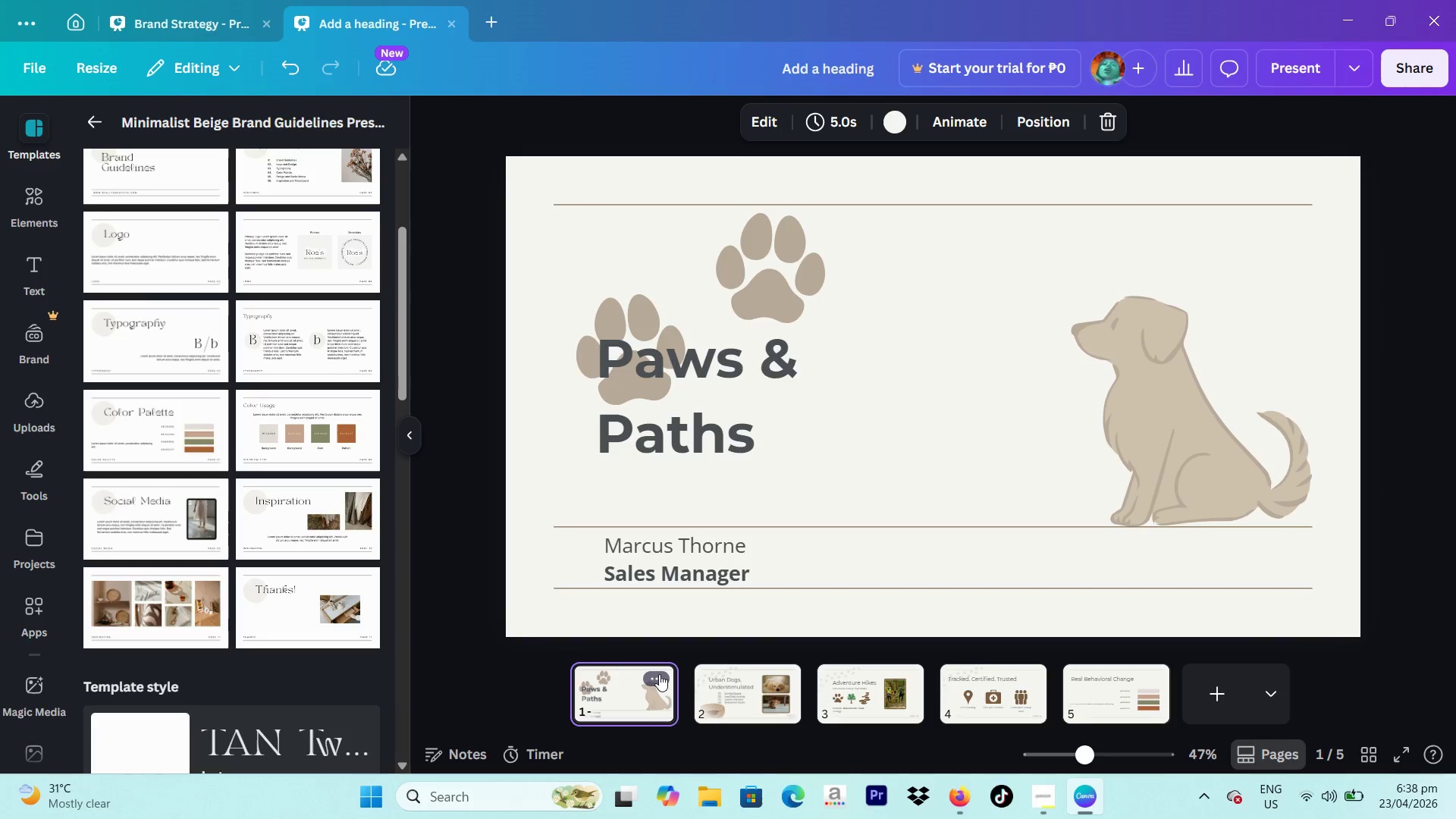 
left_click([660, 674])
 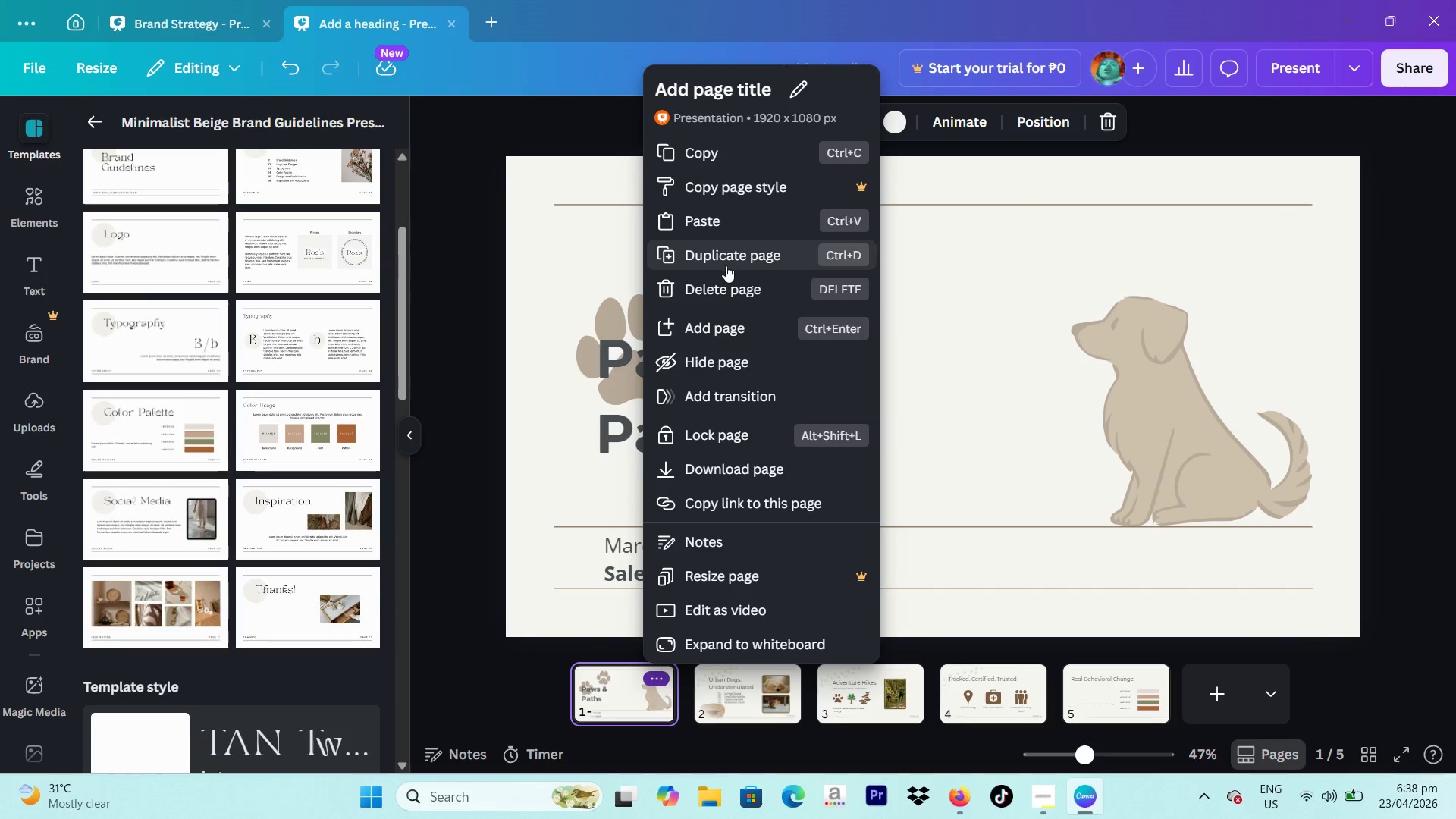 
left_click([724, 255])
 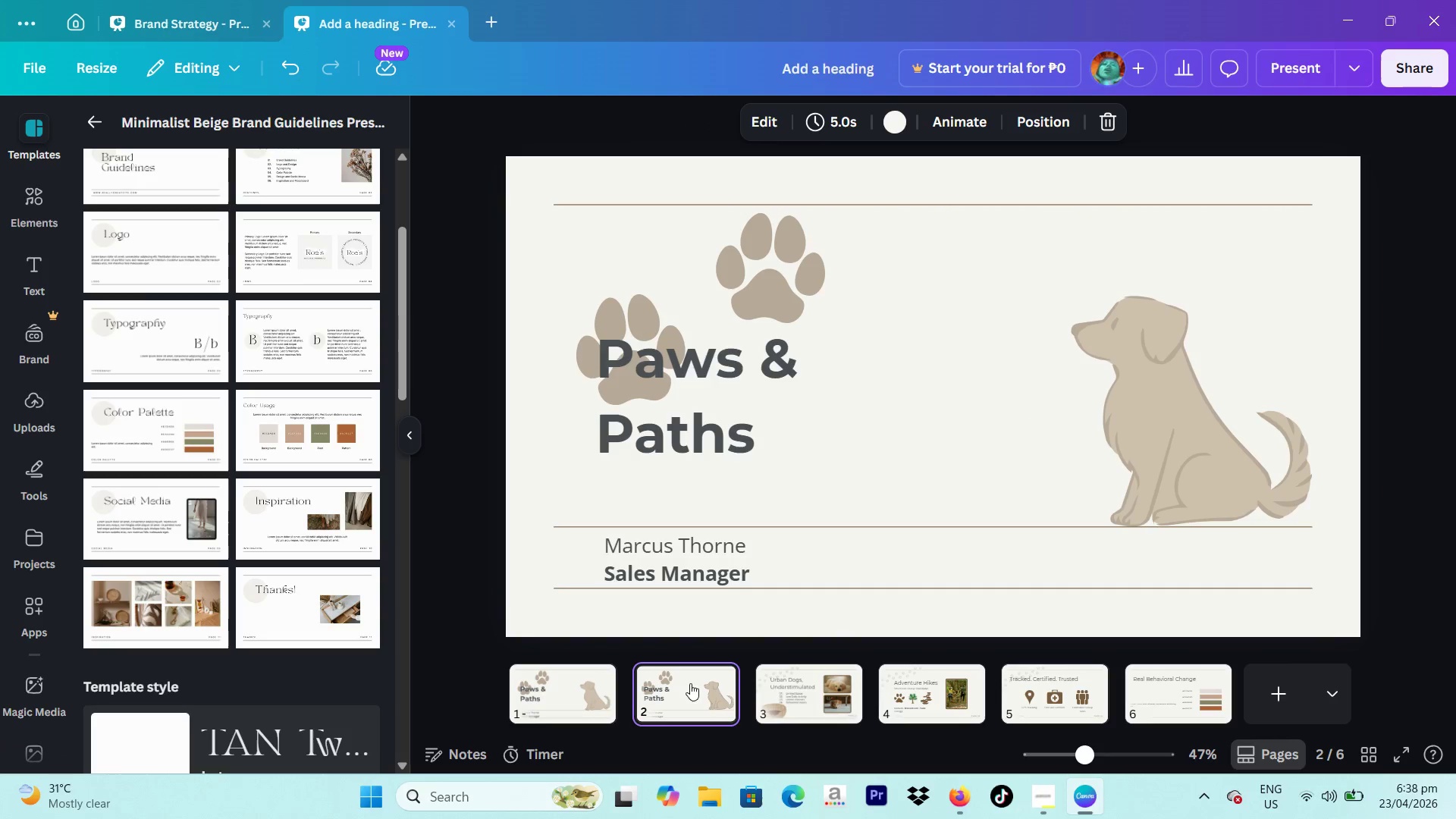 
left_click_drag(start_coordinate=[683, 697], to_coordinate=[1259, 702])
 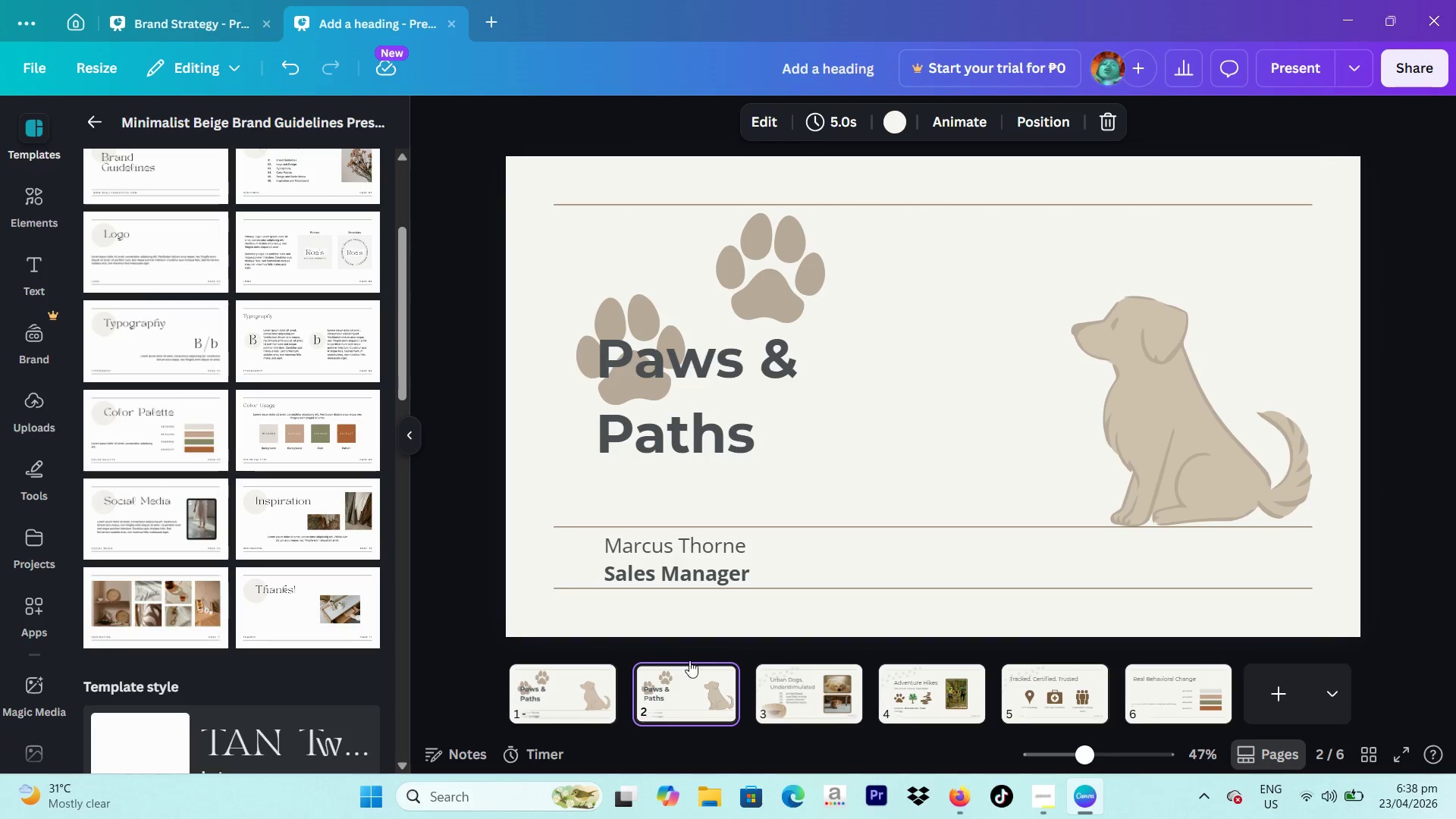 
left_click_drag(start_coordinate=[670, 685], to_coordinate=[1235, 689])
 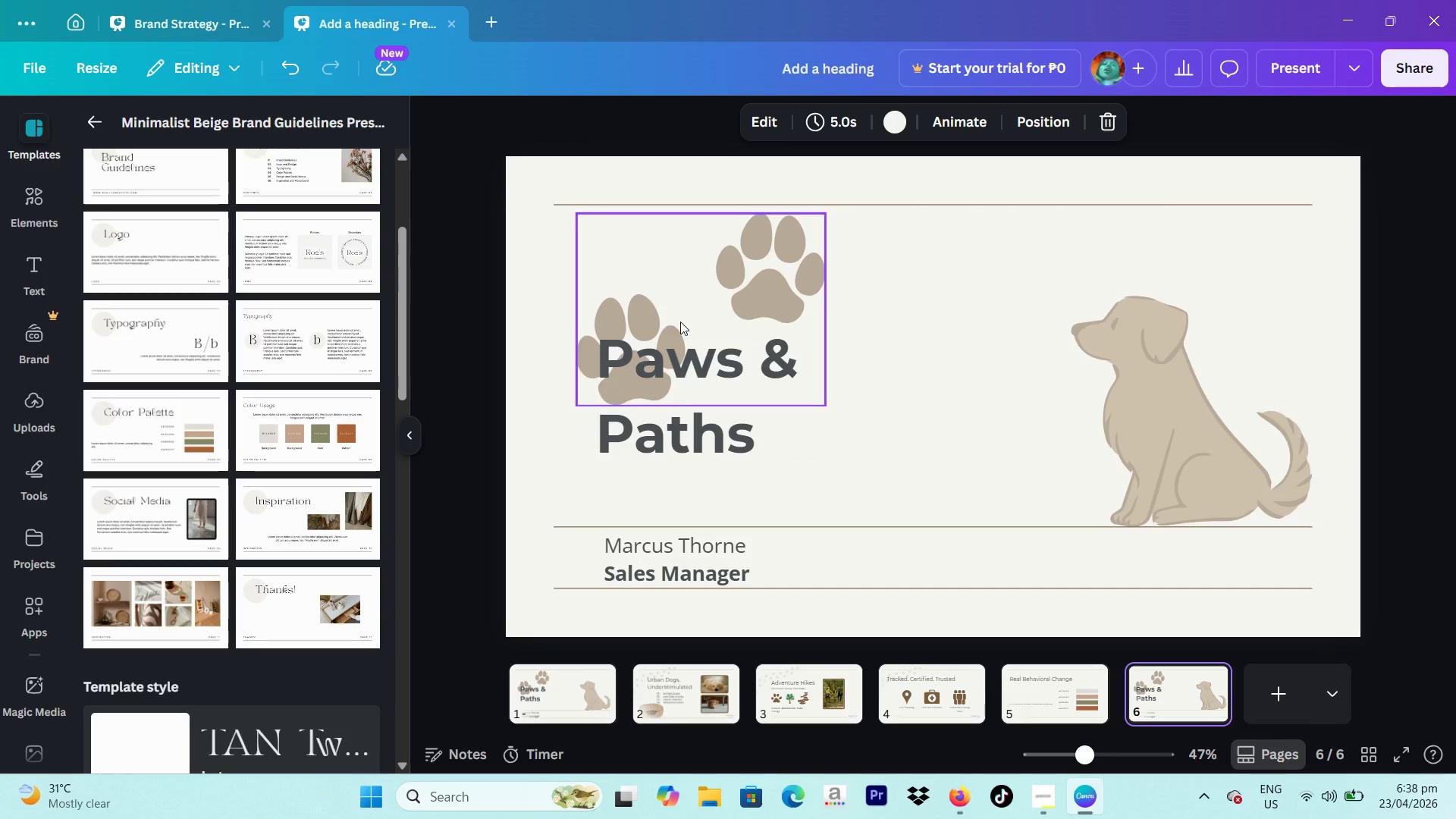 
wait(8.28)
 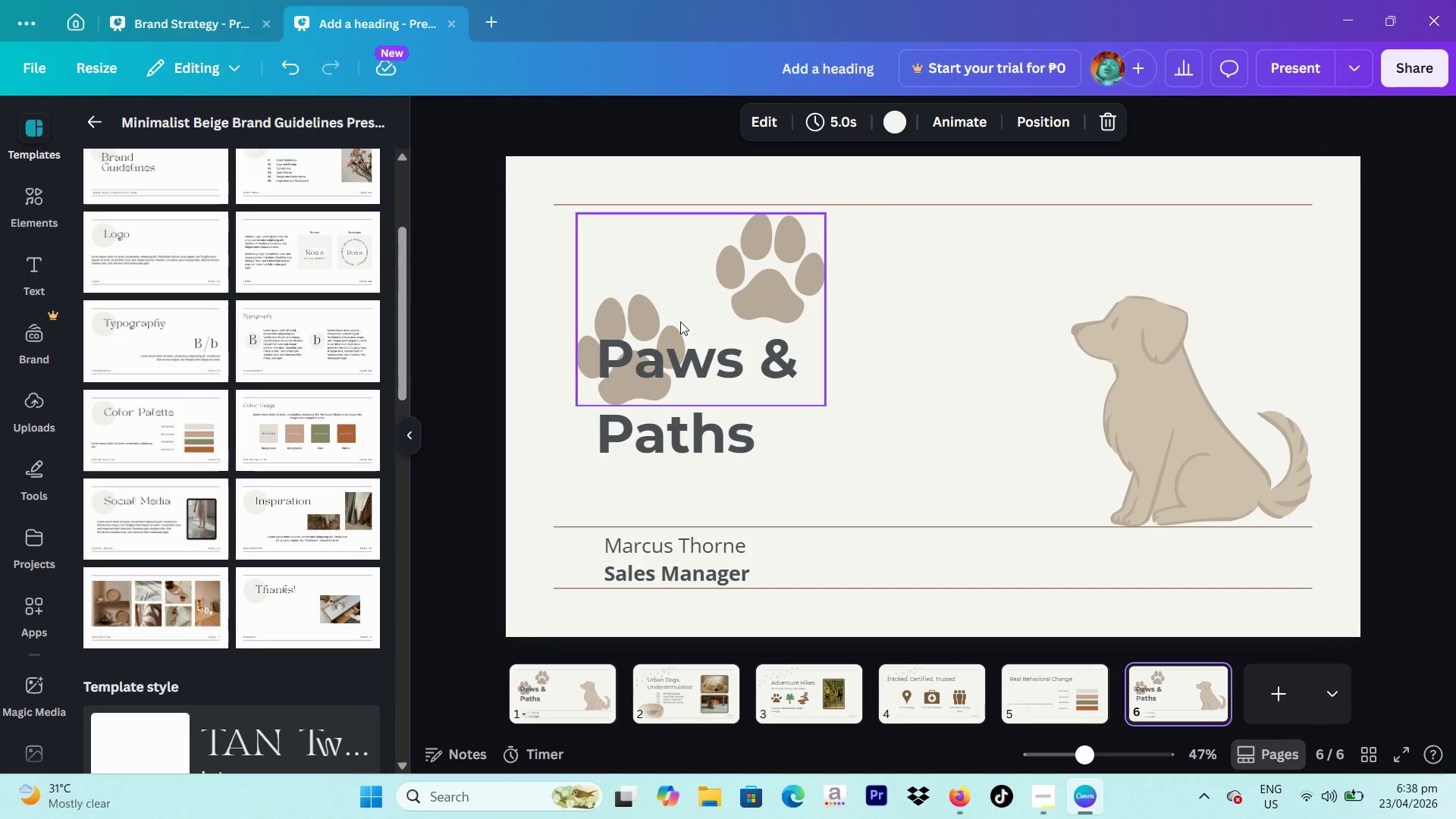 
double_click([741, 379])
 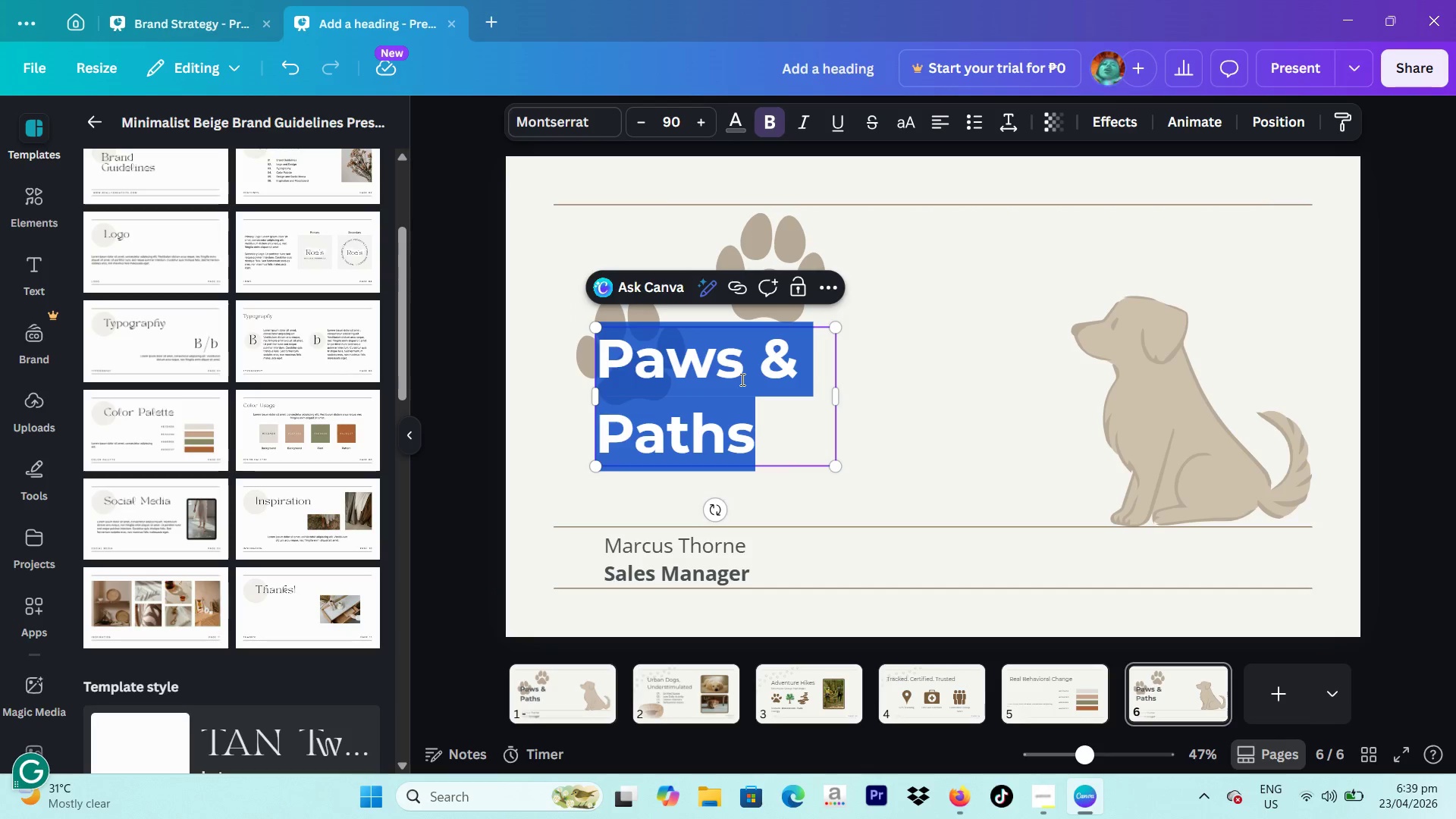 
hold_key(key=ShiftLeft, duration=0.67)
 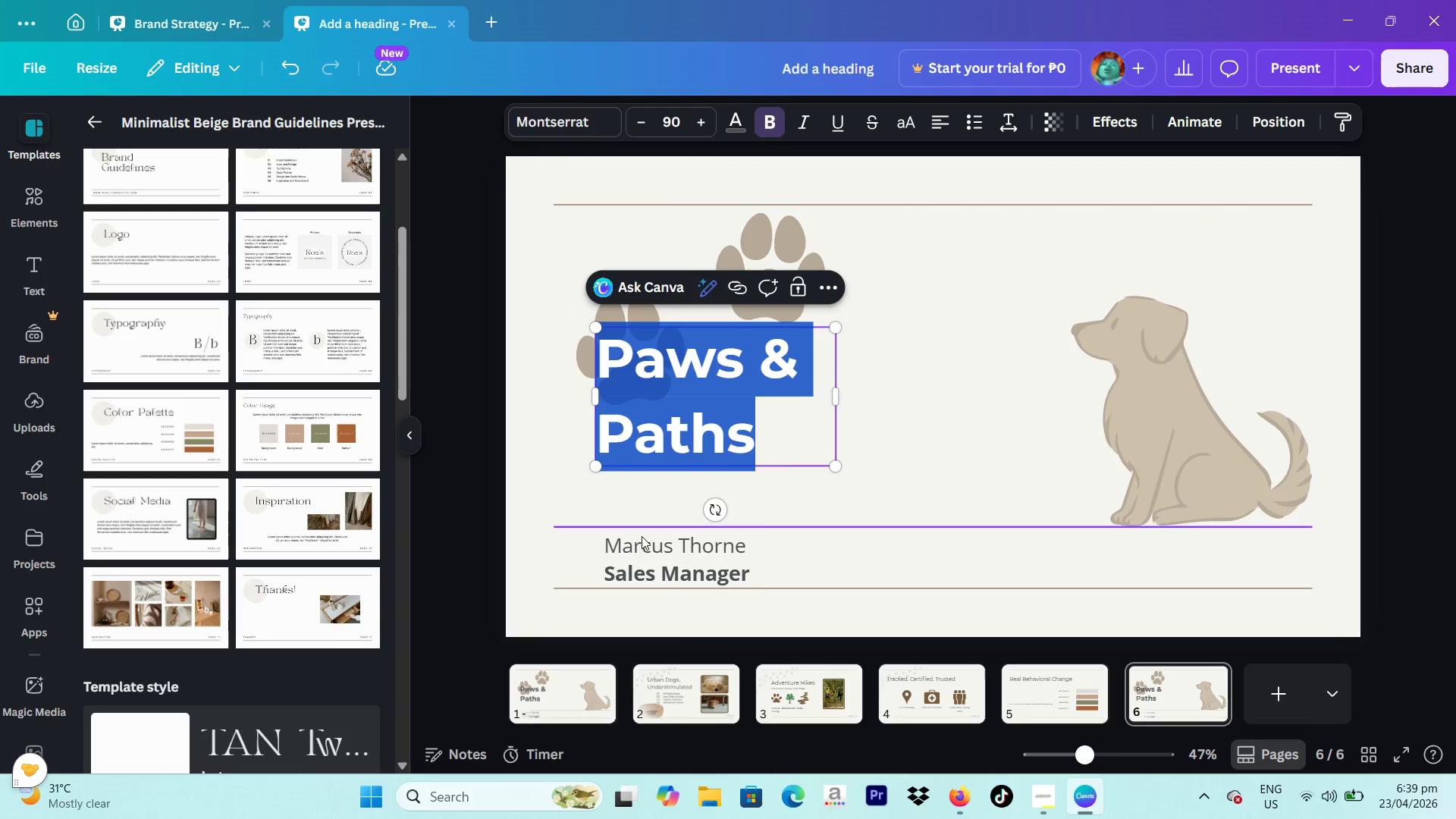 
double_click([644, 558])
 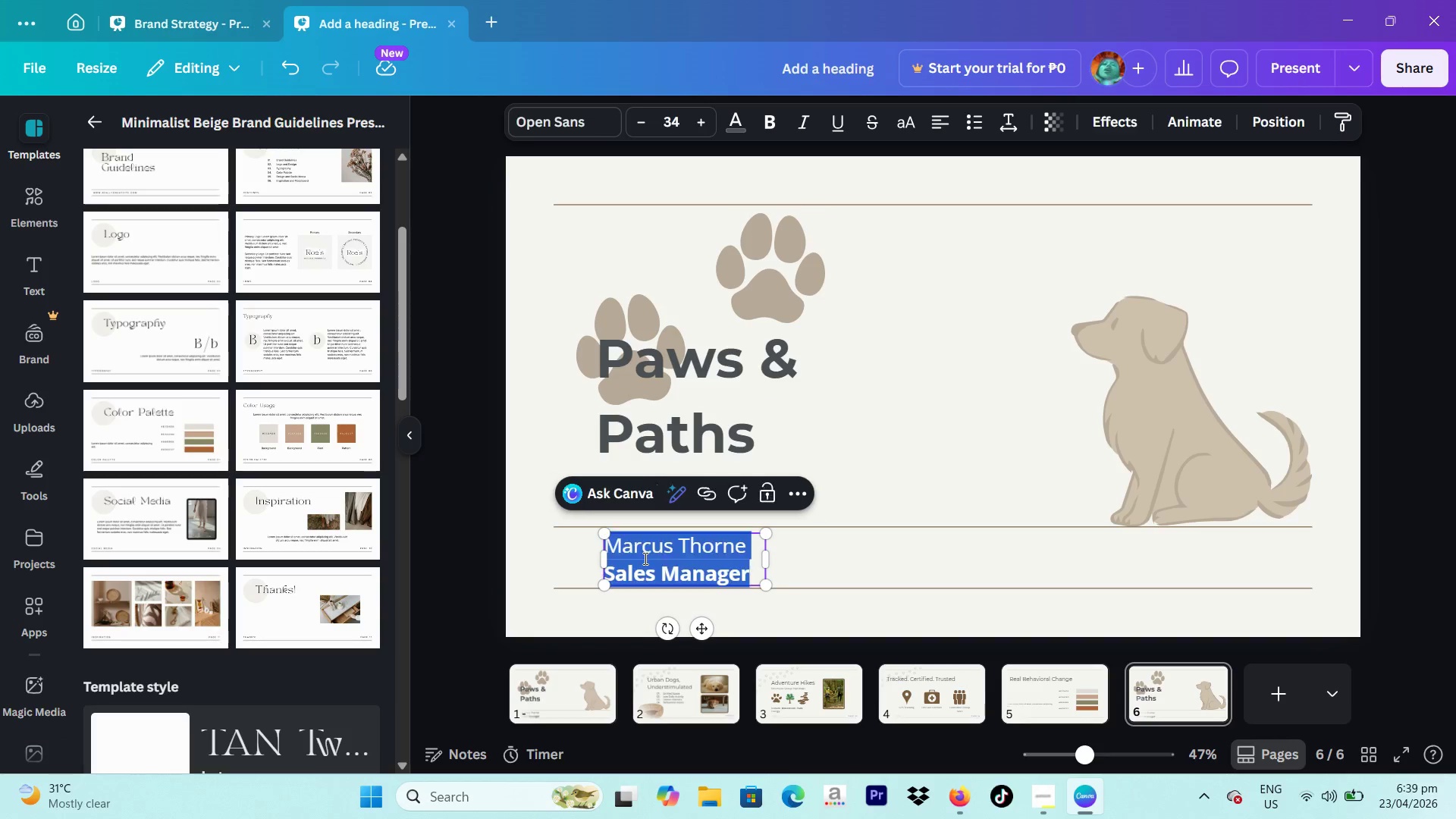 
key(Control+C)
 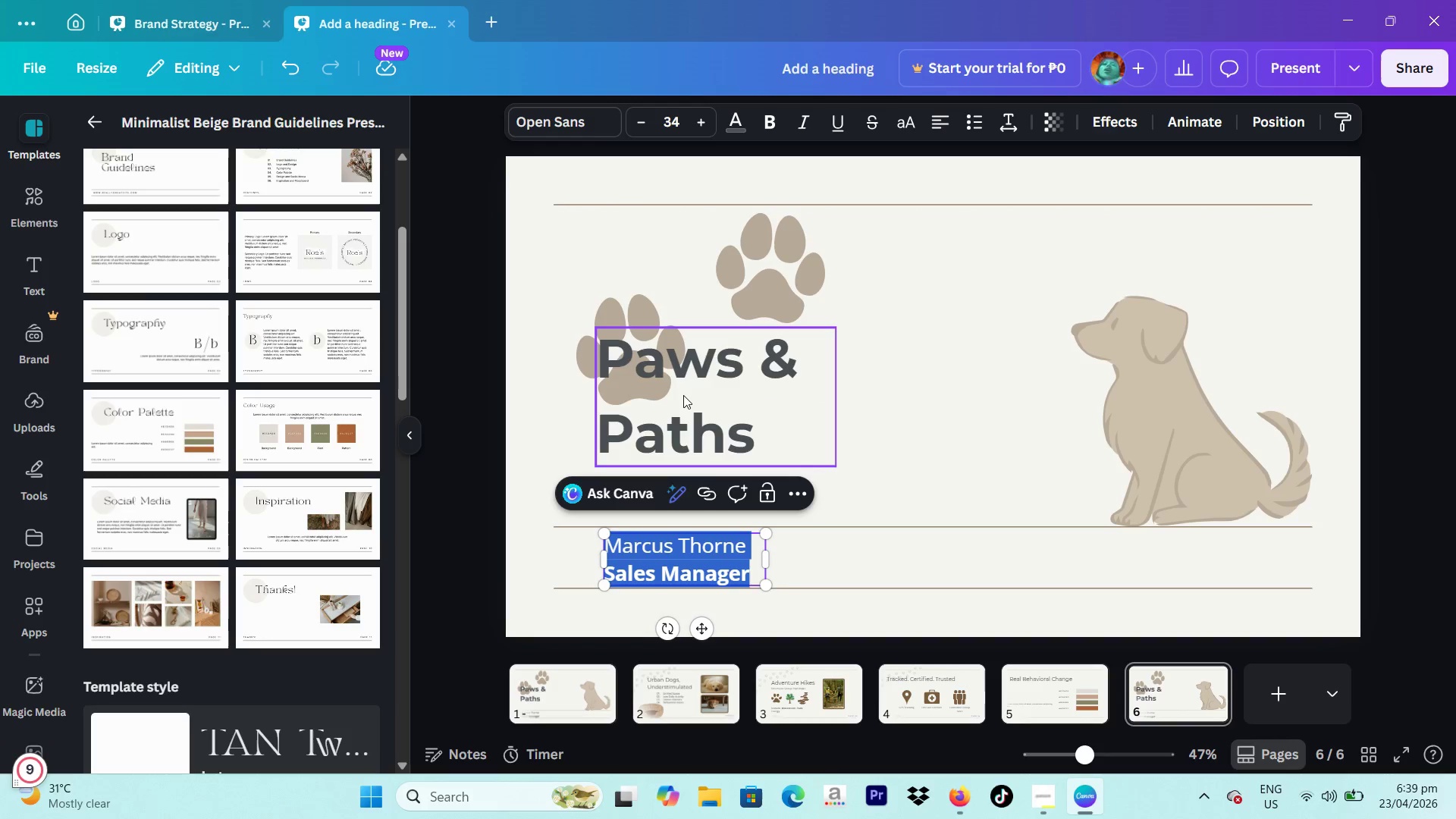 
wait(6.36)
 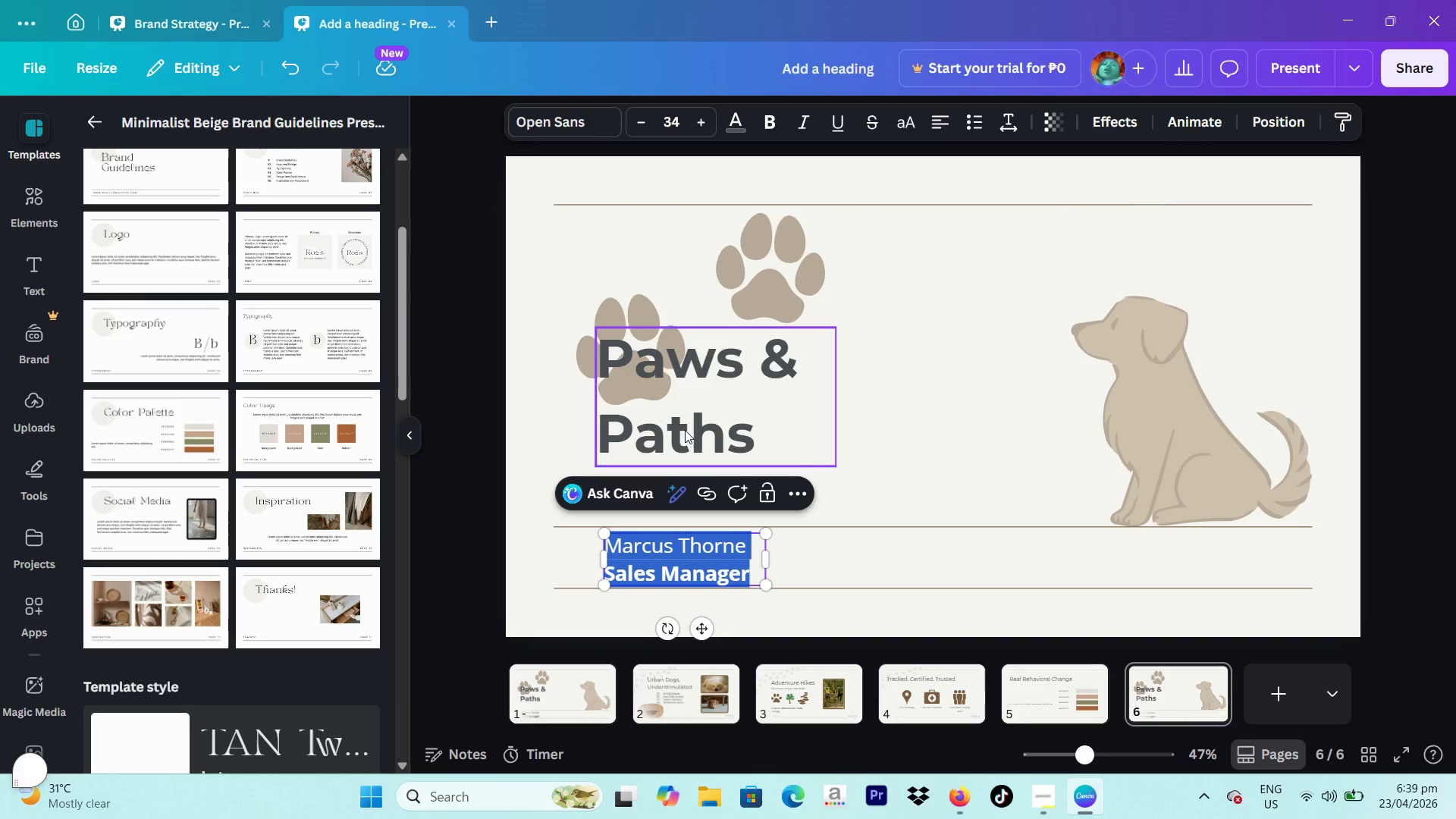 
double_click([683, 395])
 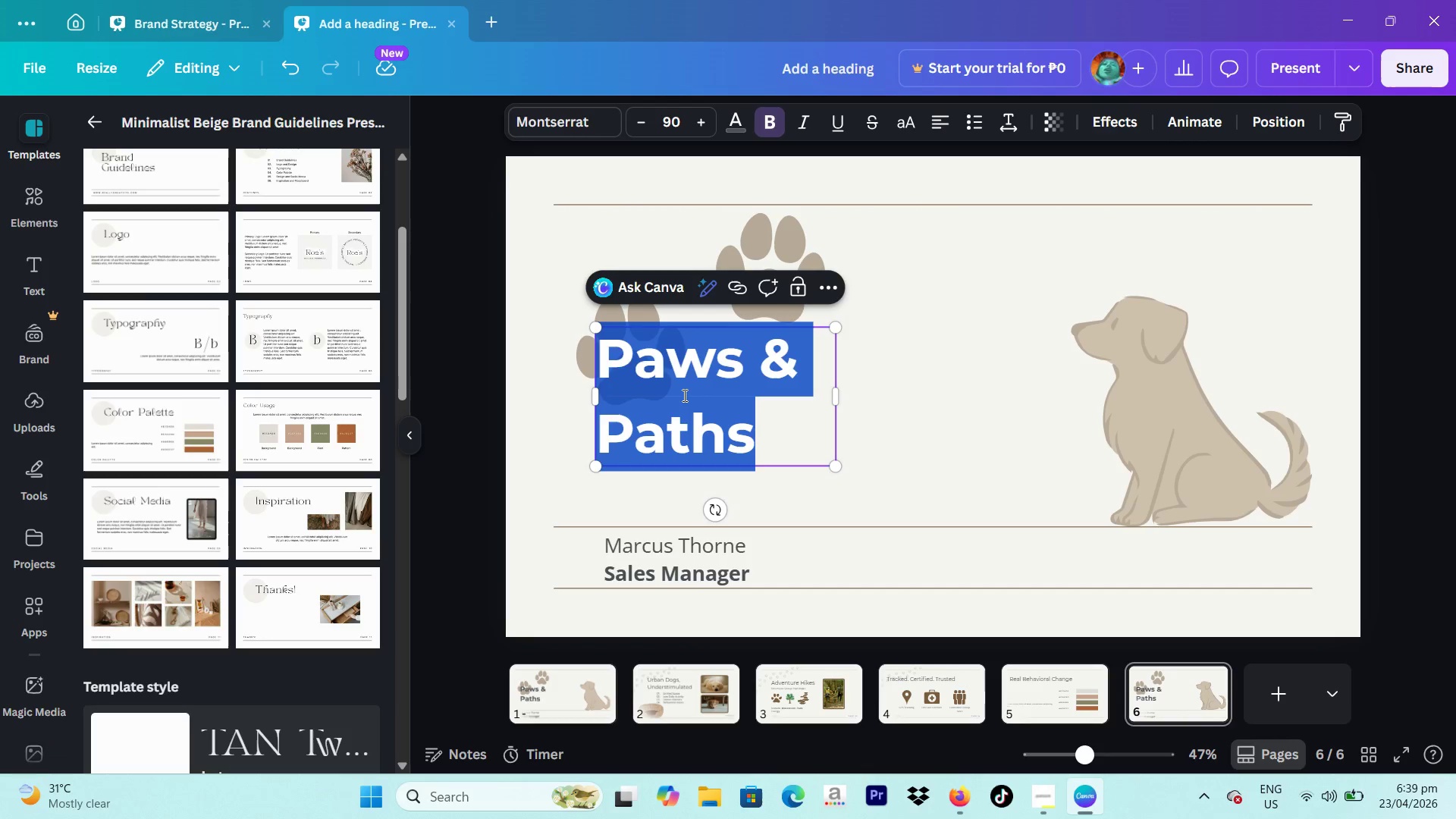 
key(Control+V)
 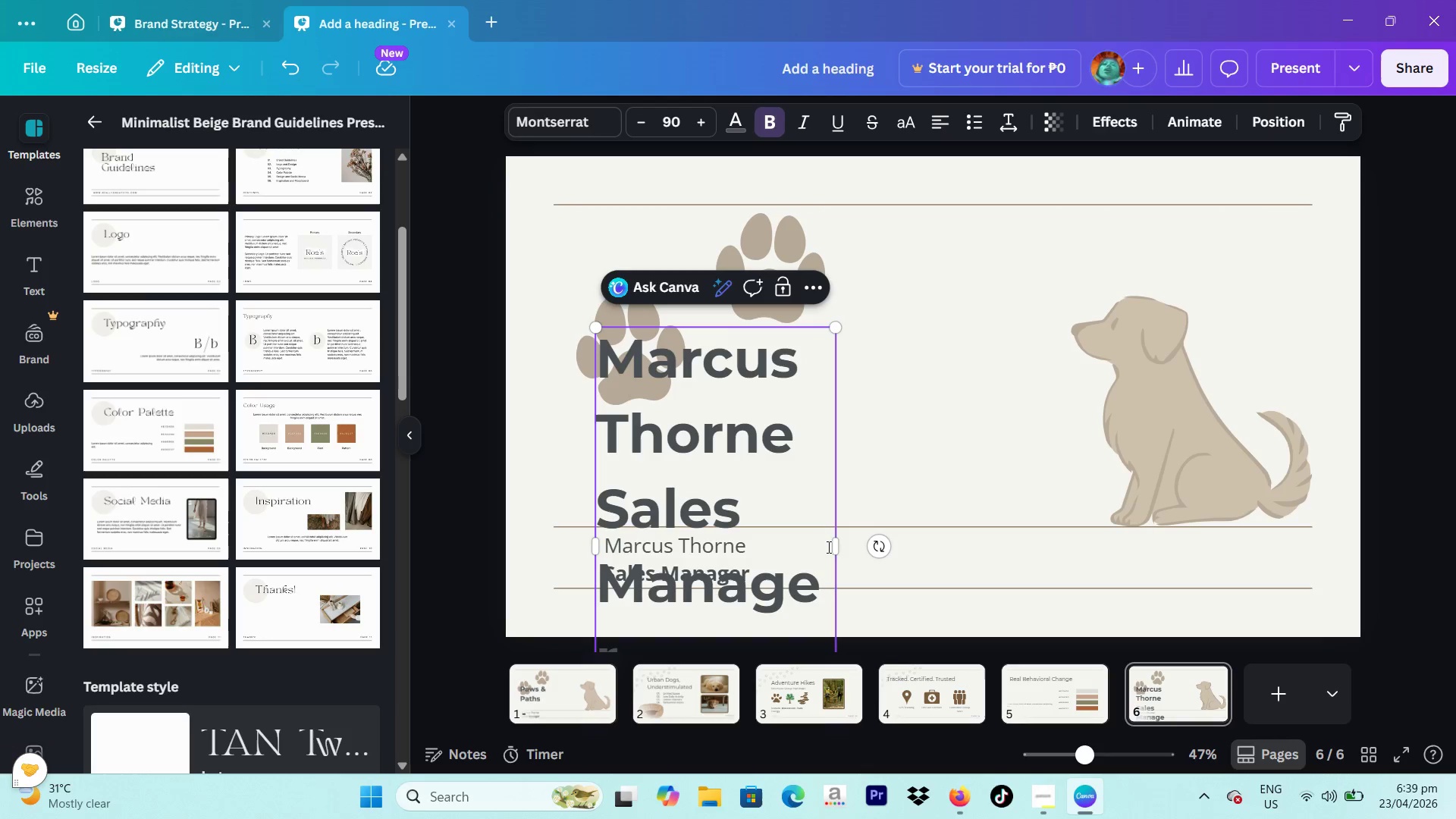 
left_click_drag(start_coordinate=[840, 548], to_coordinate=[1053, 481])
 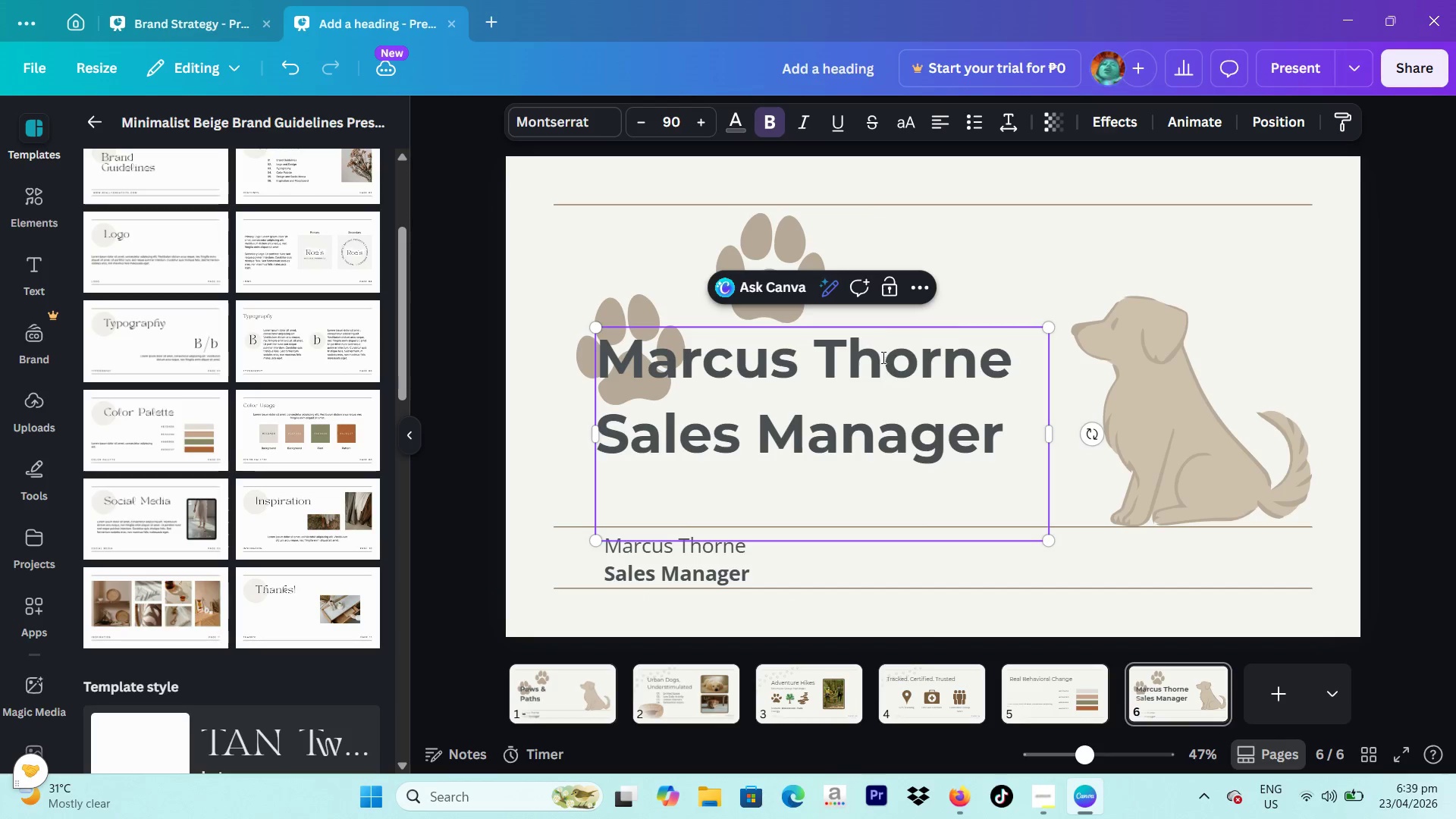 
double_click([882, 357])
 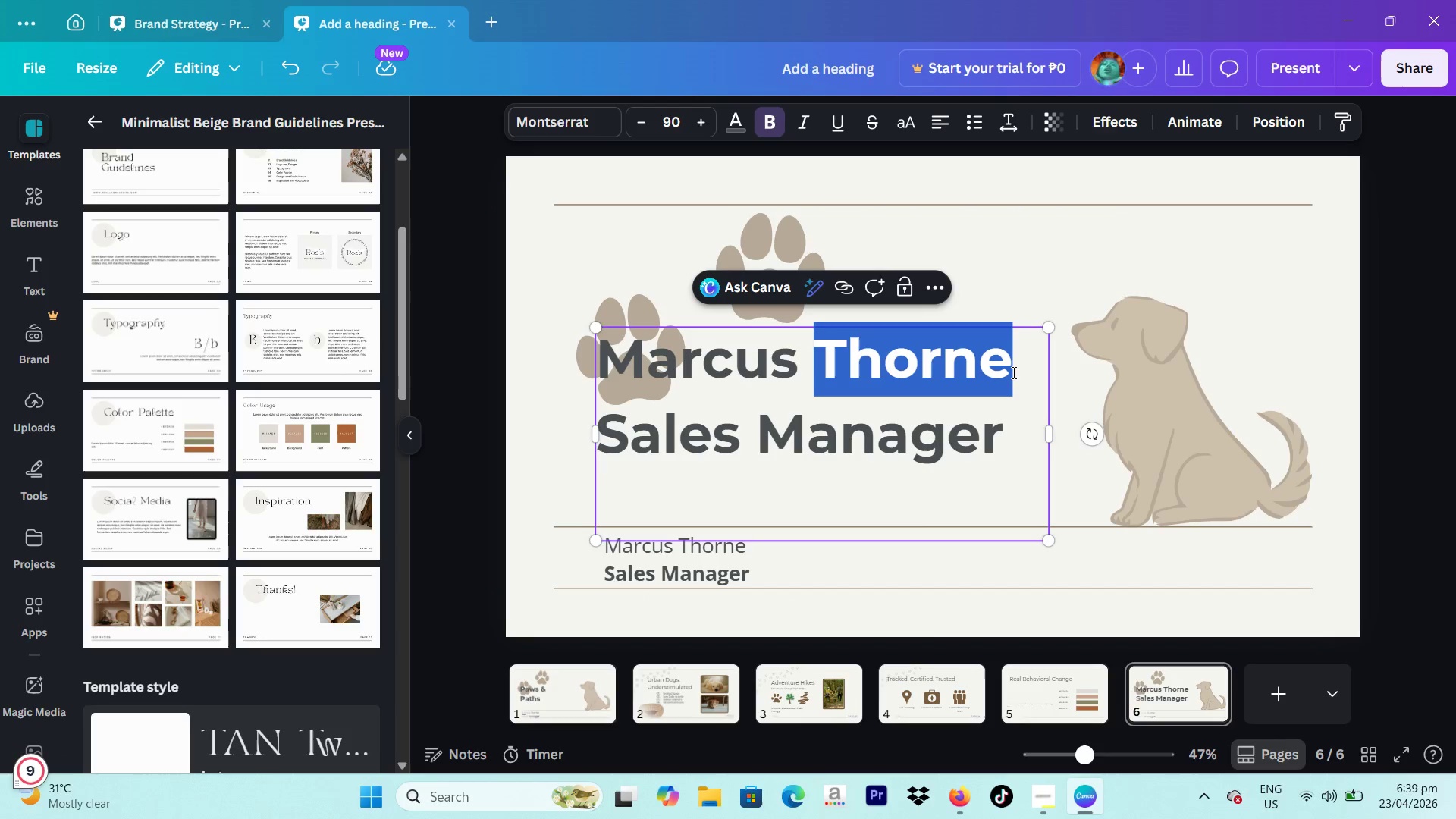 
left_click_drag(start_coordinate=[1012, 372], to_coordinate=[684, 373])
 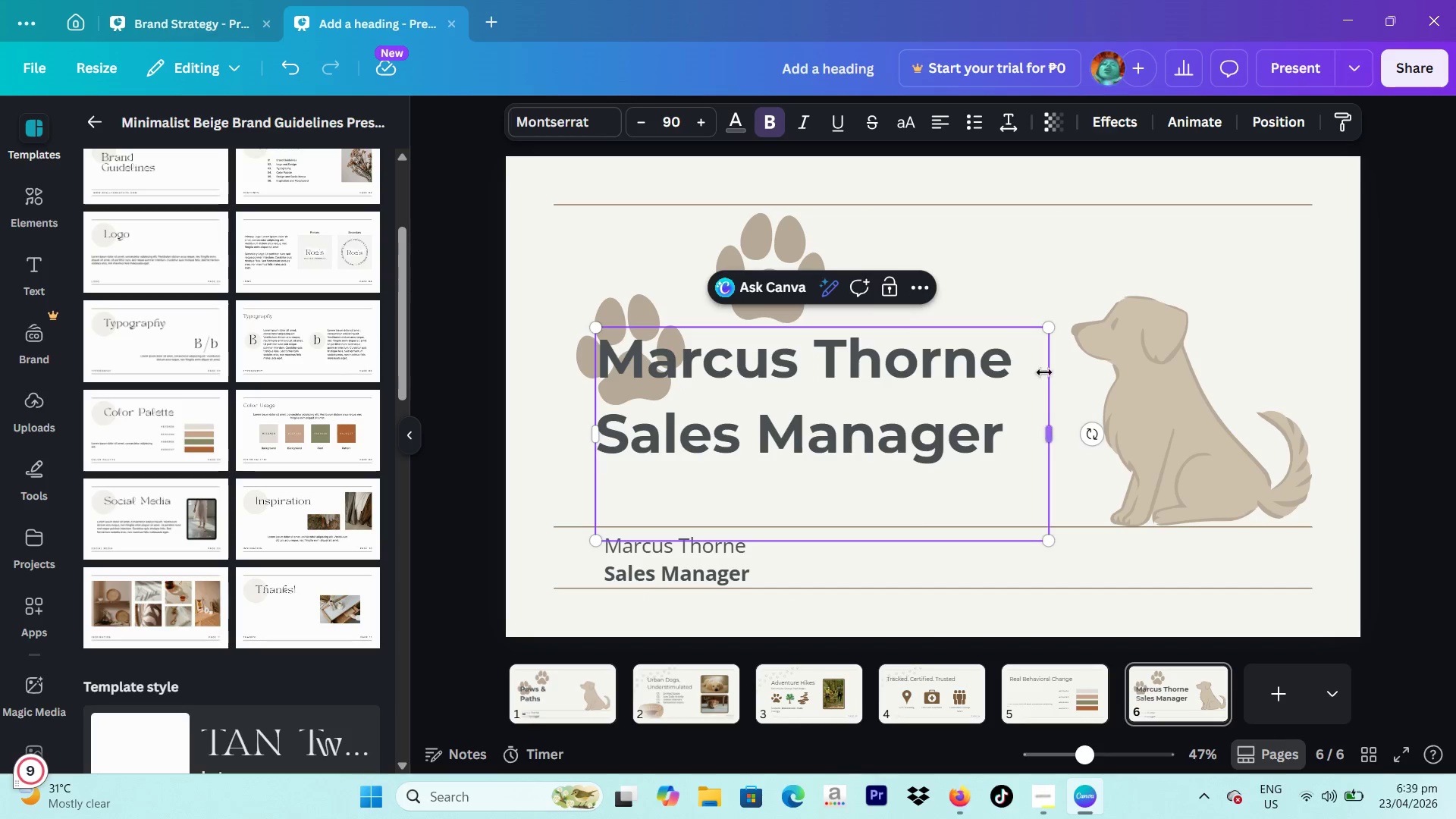 
left_click_drag(start_coordinate=[1027, 366], to_coordinate=[611, 372])
 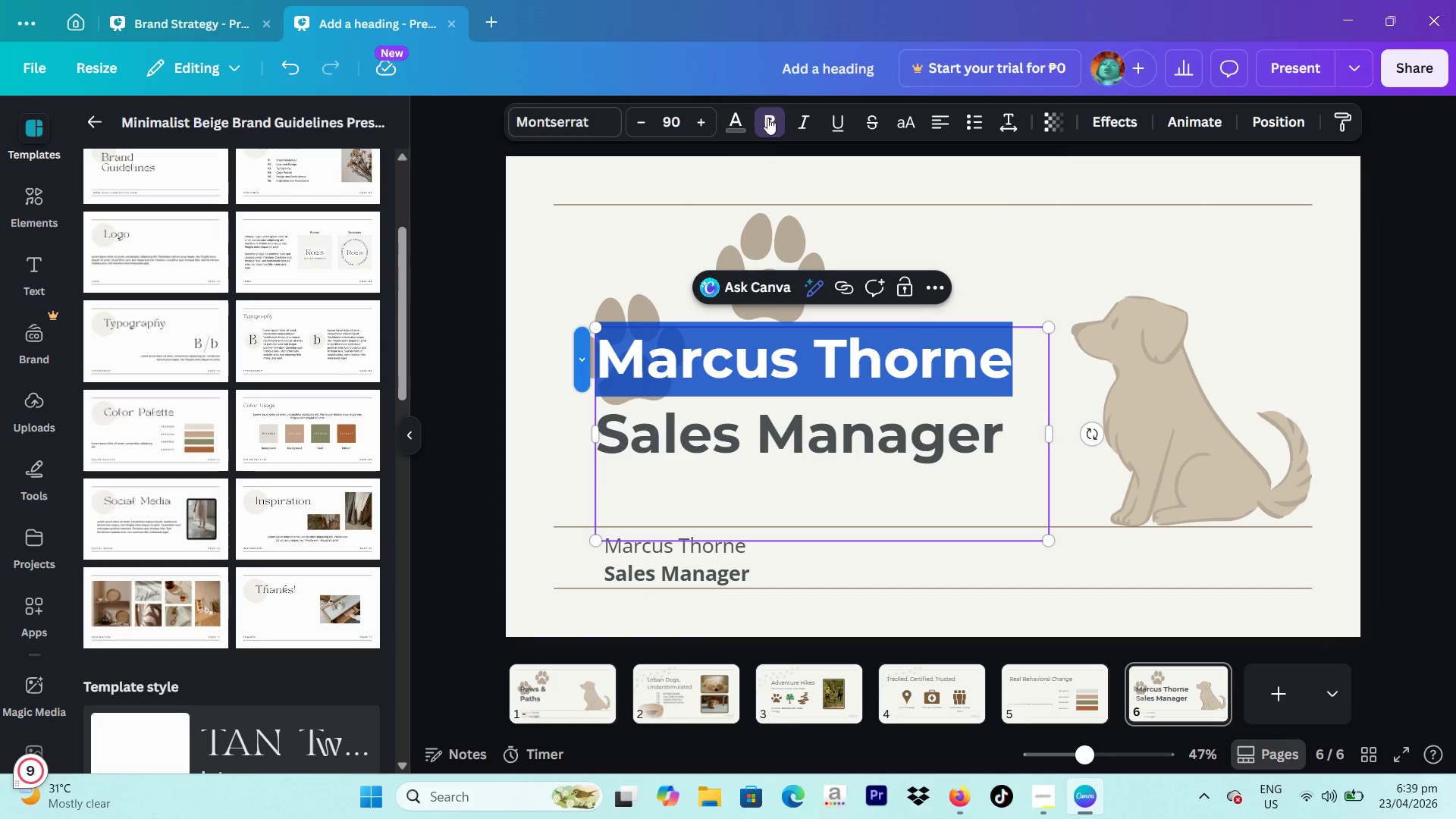 
left_click([767, 115])
 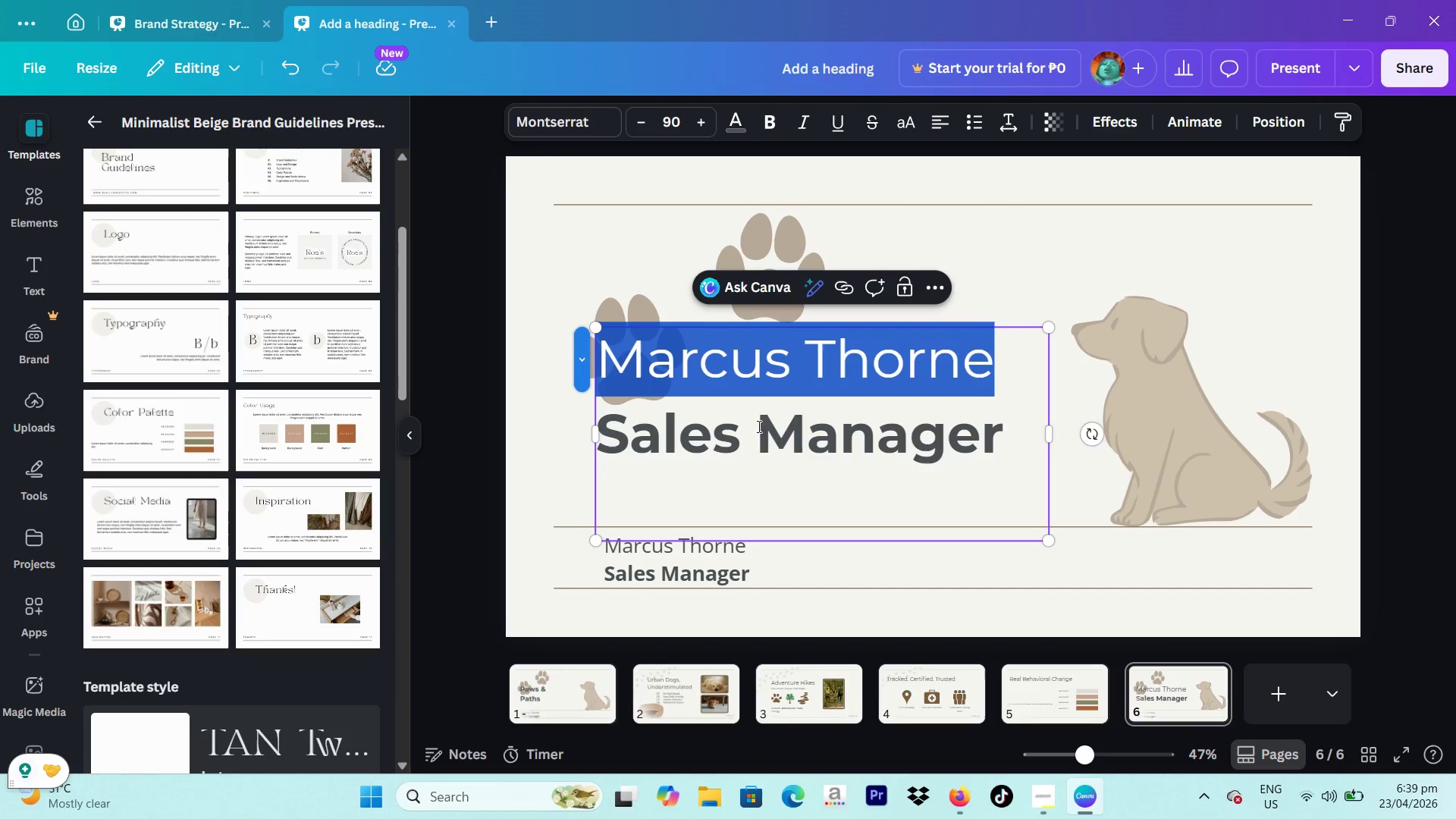 
left_click([686, 554])
 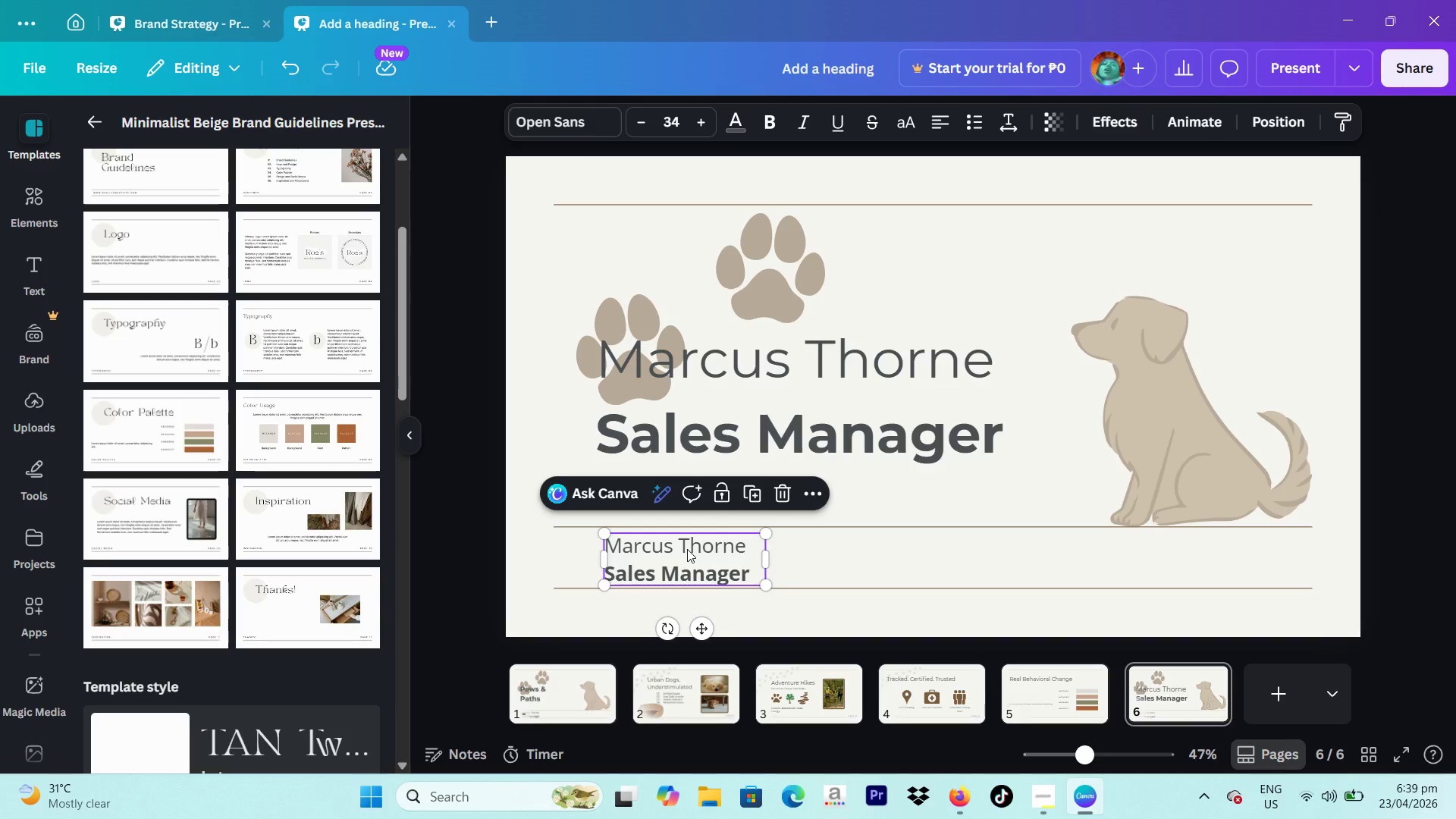 
left_click([687, 549])
 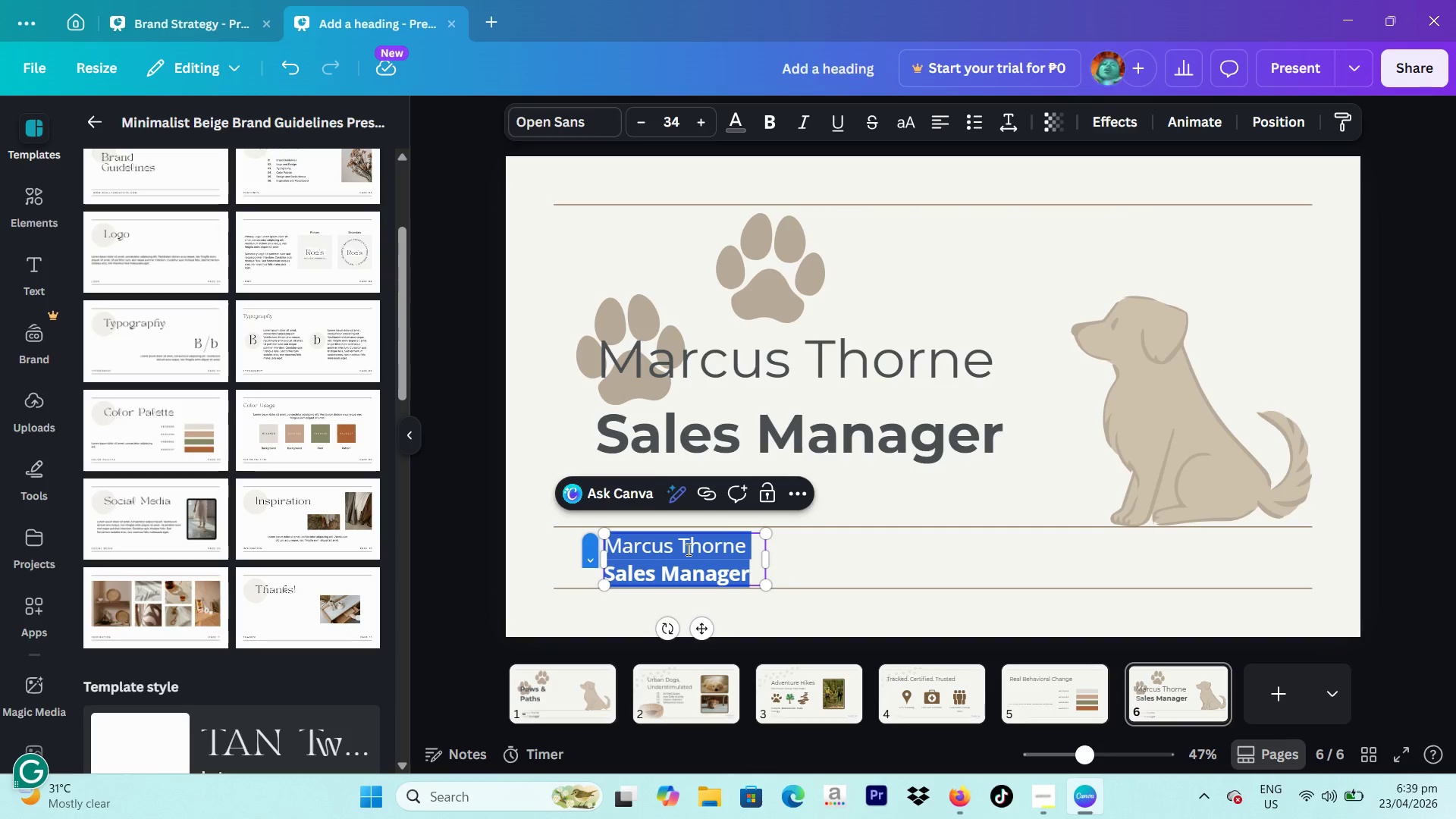 
type(www.pawsandpaths.com)
 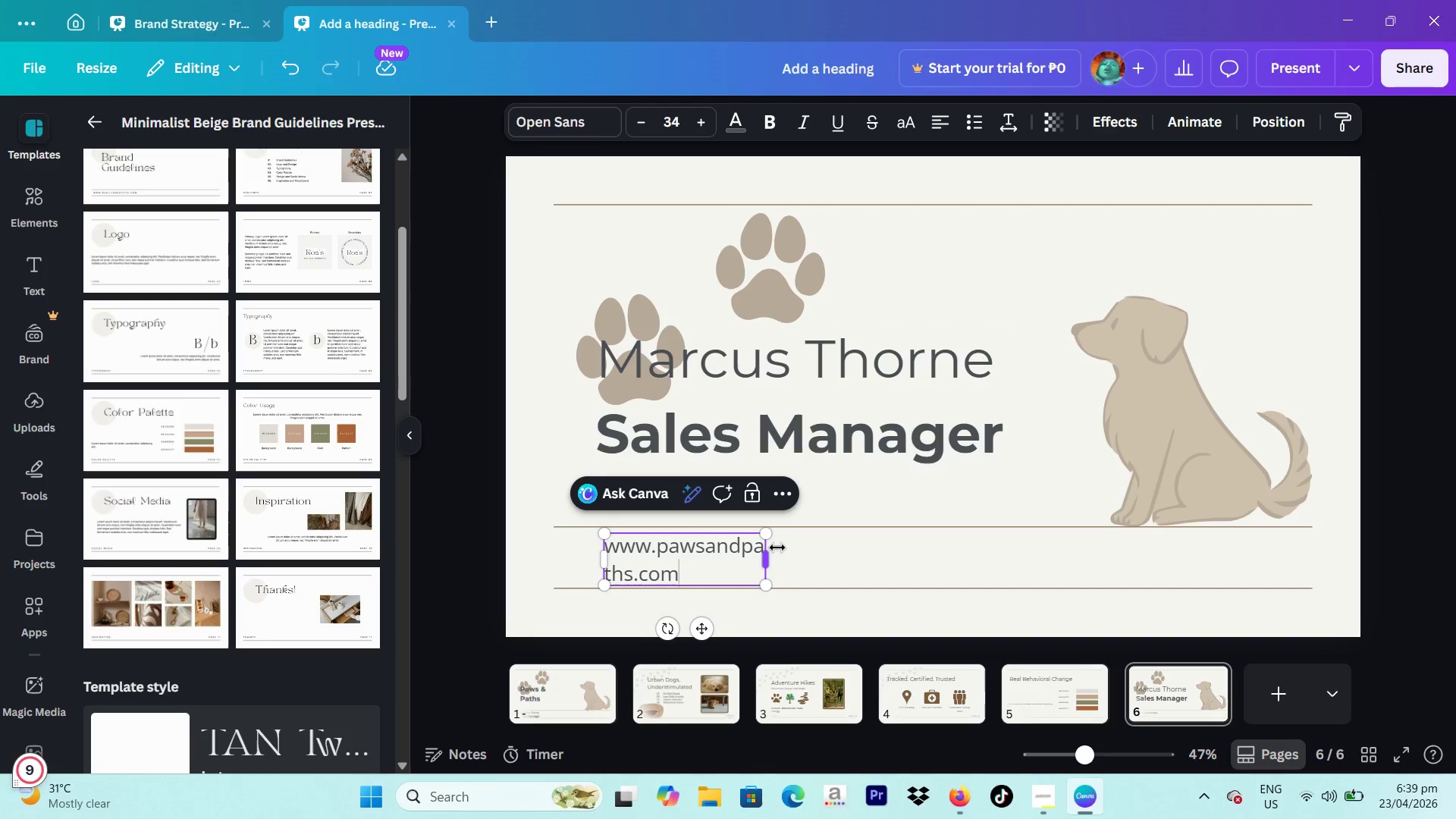 
left_click_drag(start_coordinate=[777, 553], to_coordinate=[903, 553])
 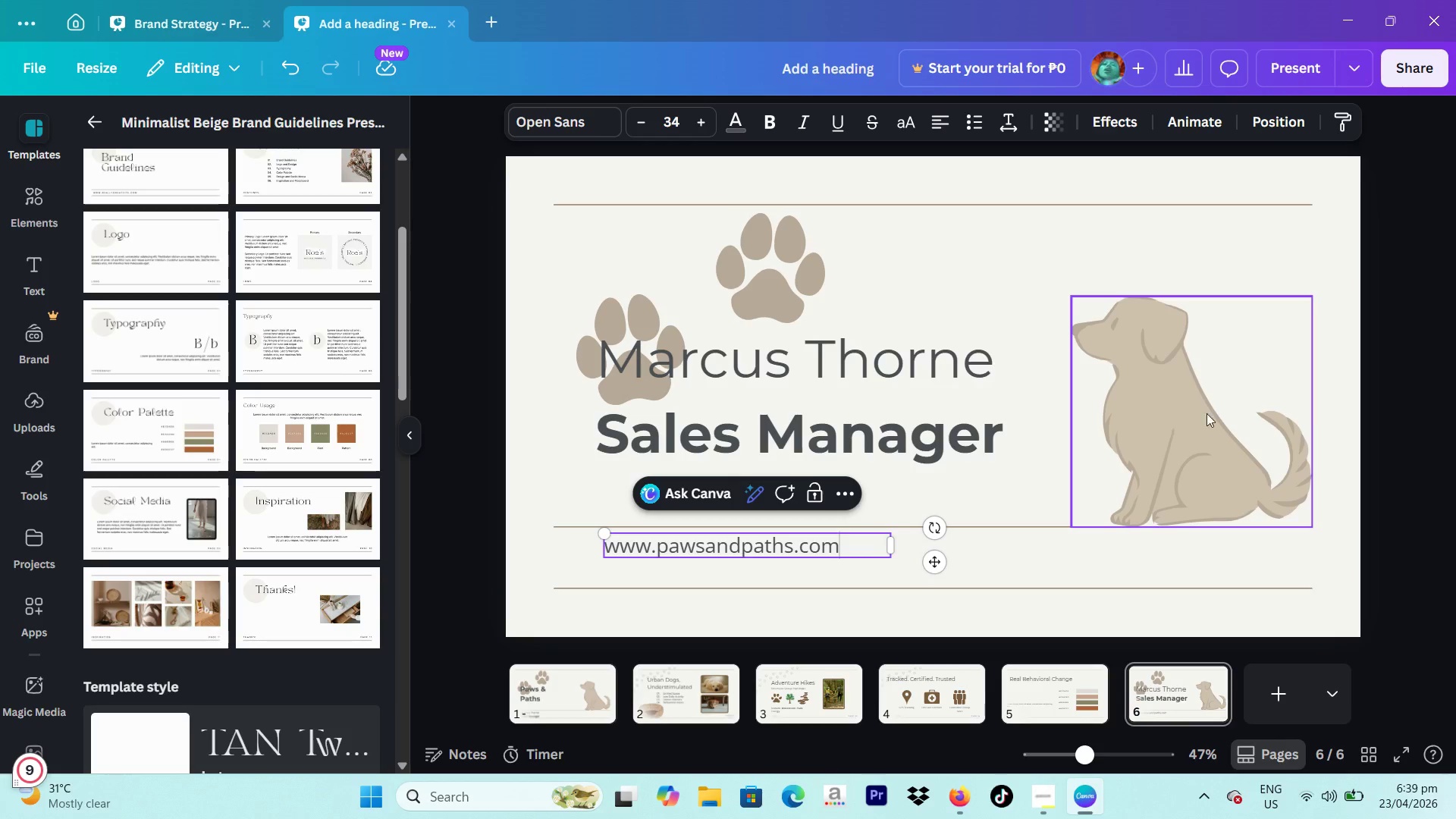 
left_click([1378, 409])
 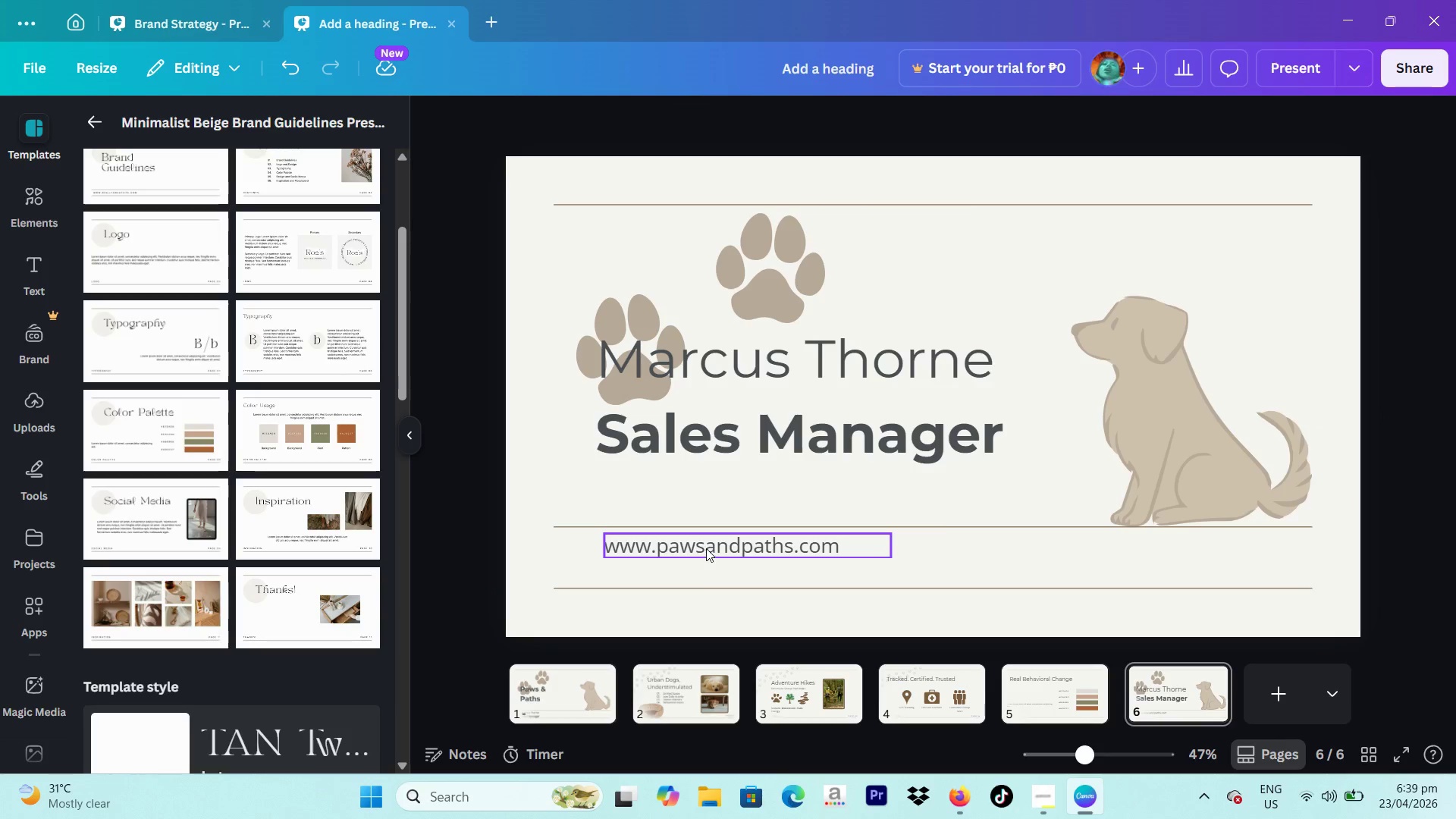 
left_click_drag(start_coordinate=[706, 548], to_coordinate=[706, 575])
 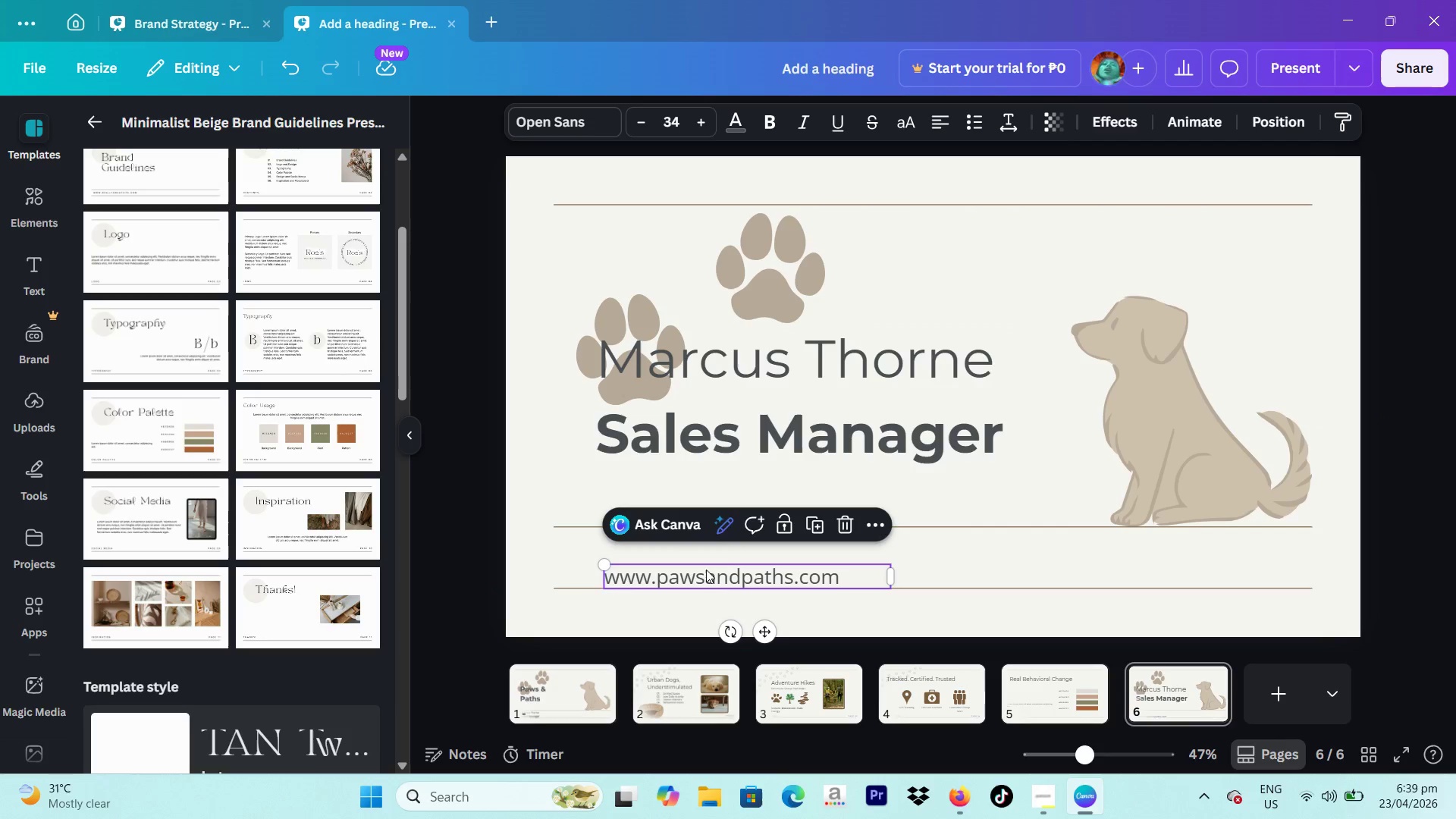 
left_click_drag(start_coordinate=[706, 575], to_coordinate=[707, 571])
 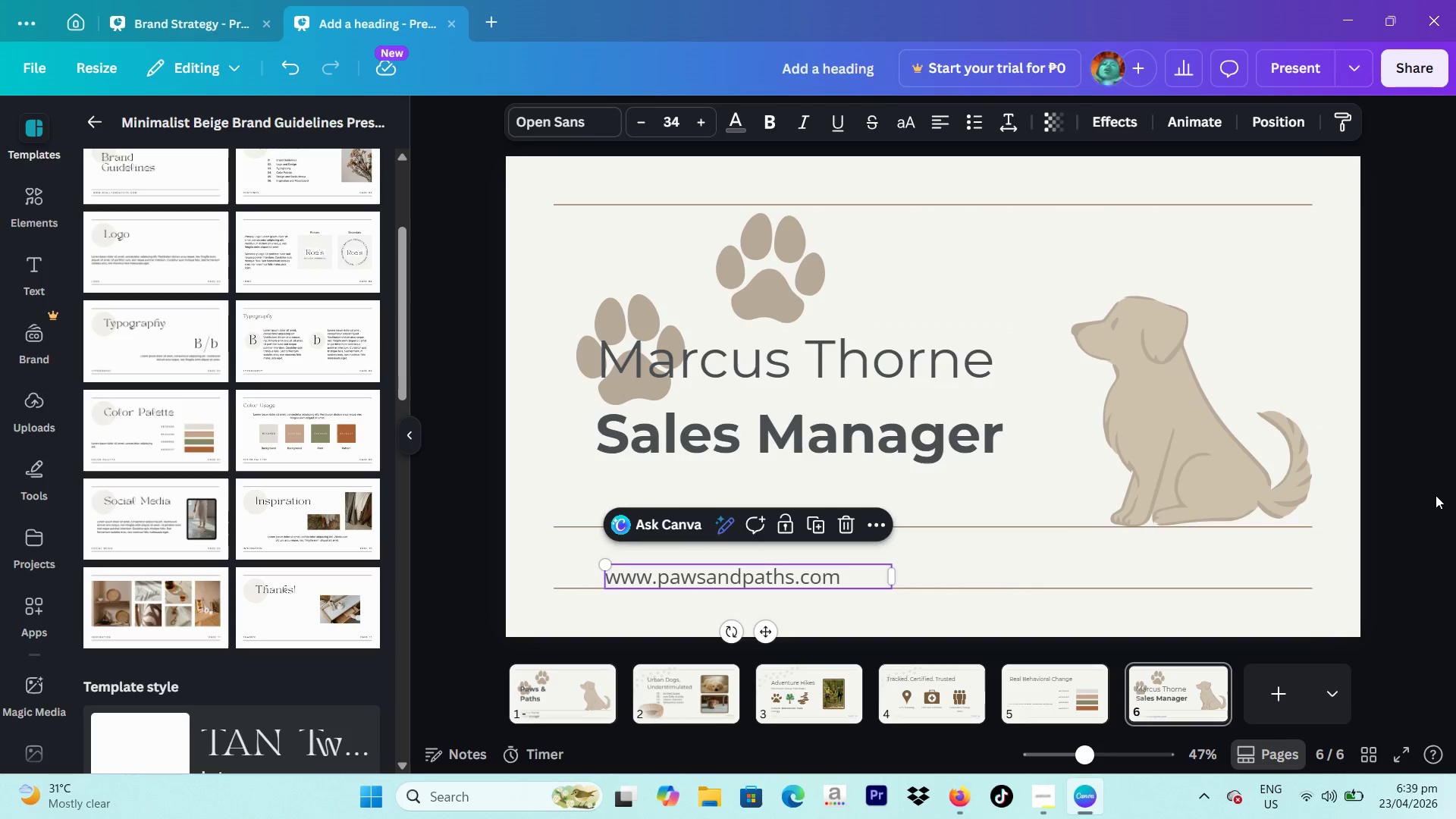 
left_click([1436, 495])
 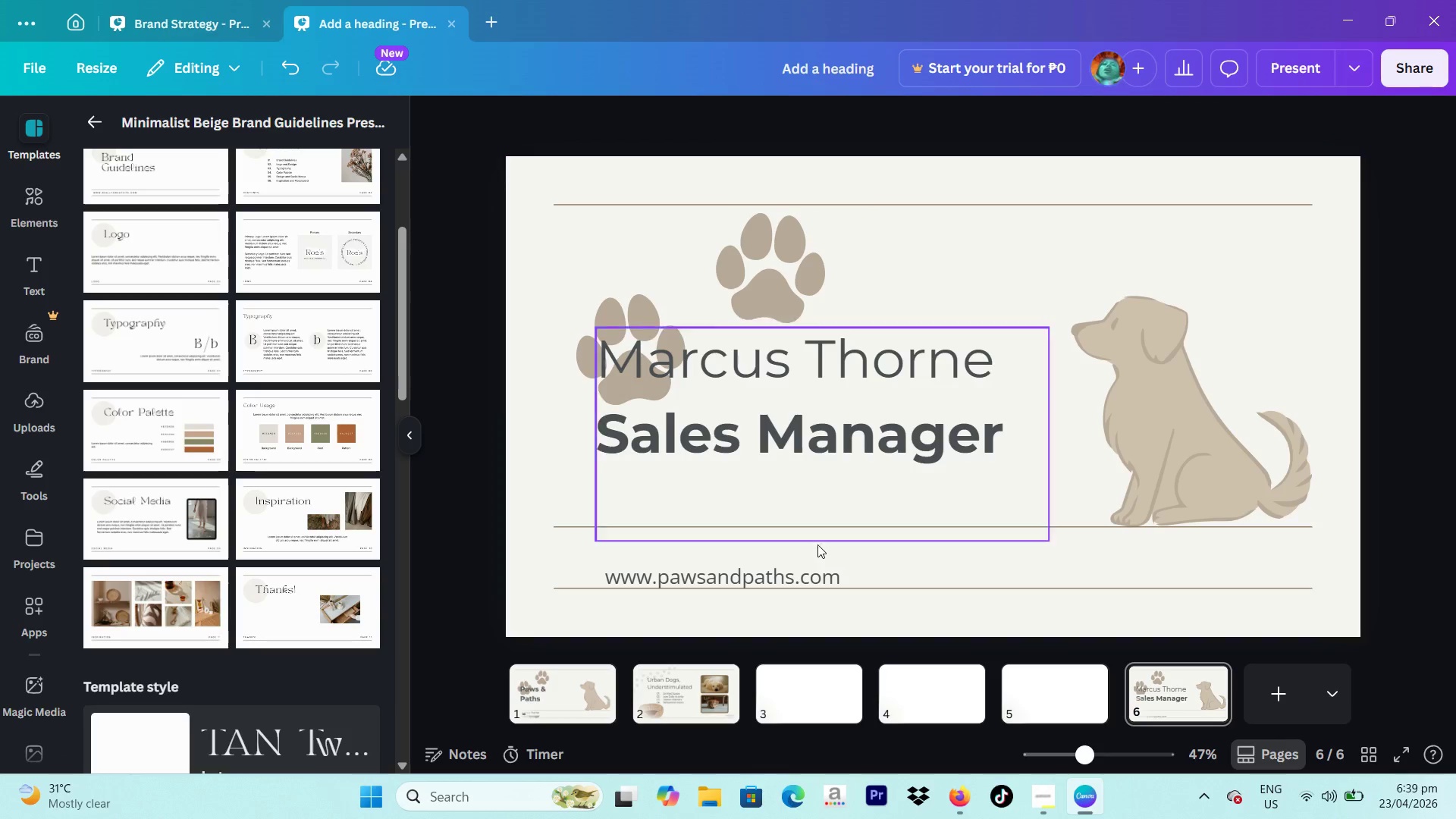 
left_click([769, 573])
 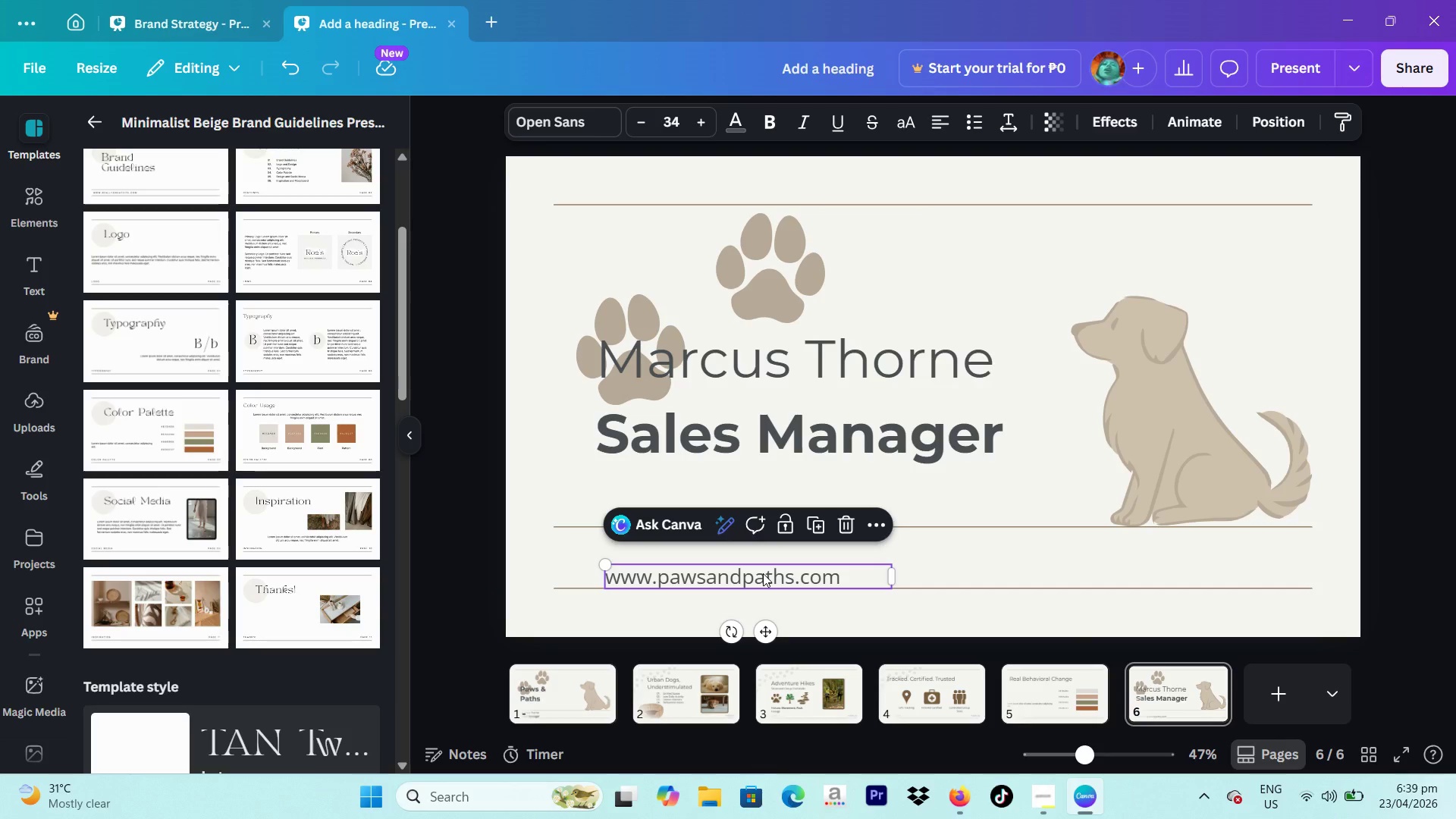 
hold_key(key=ArrowUp, duration=0.67)
 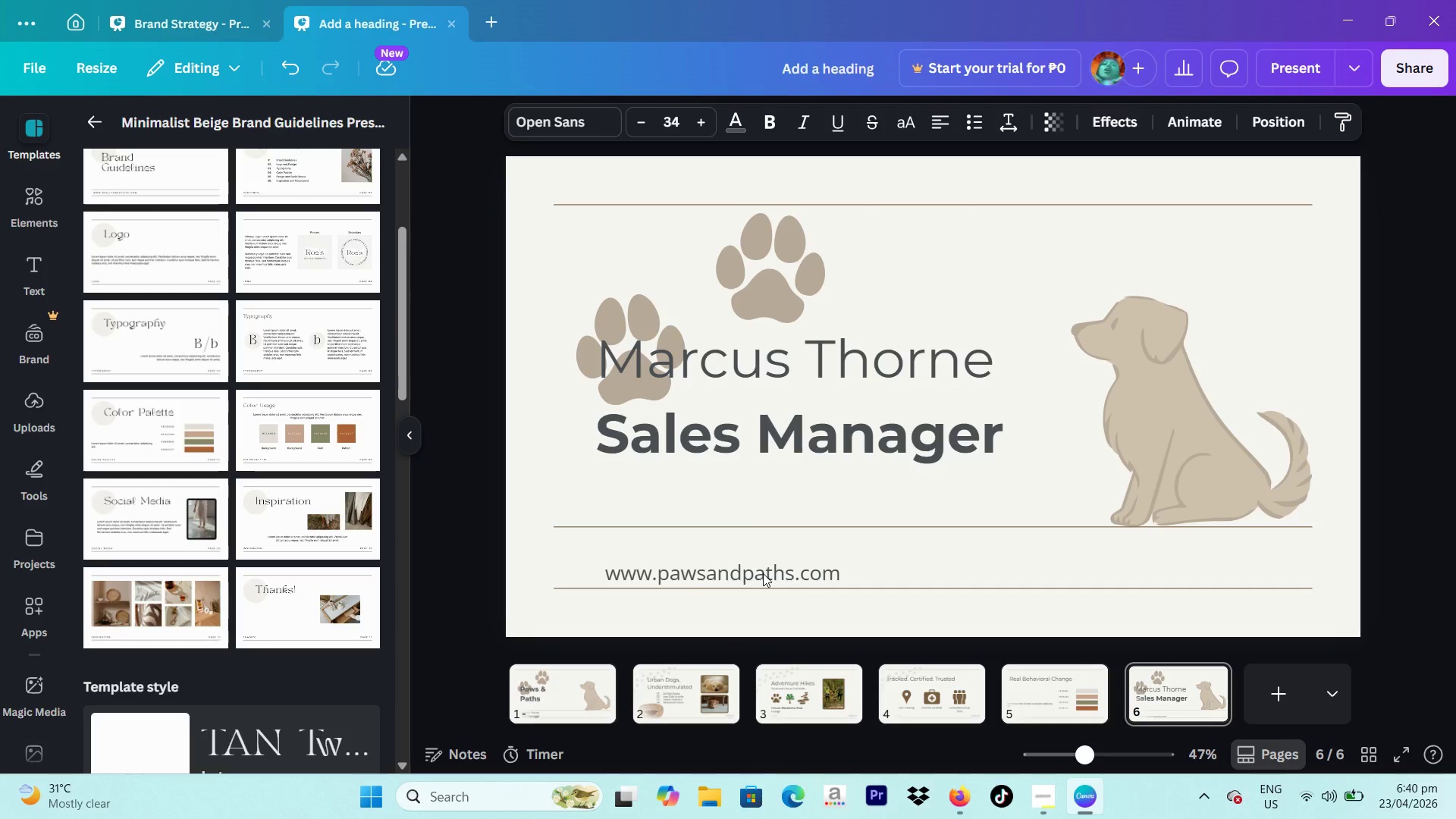 
hold_key(key=ArrowUp, duration=0.58)
 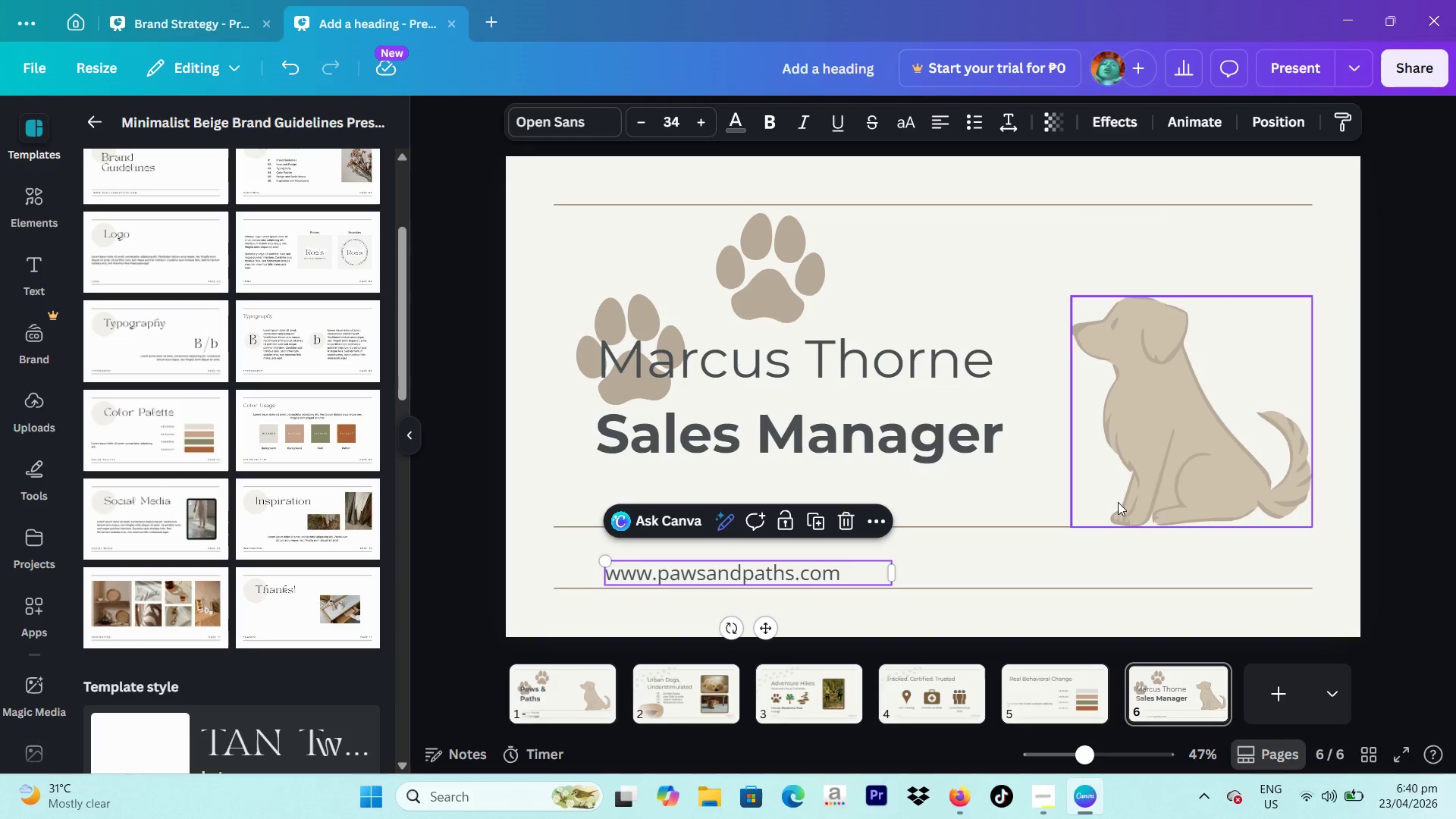 
left_click([1026, 522])
 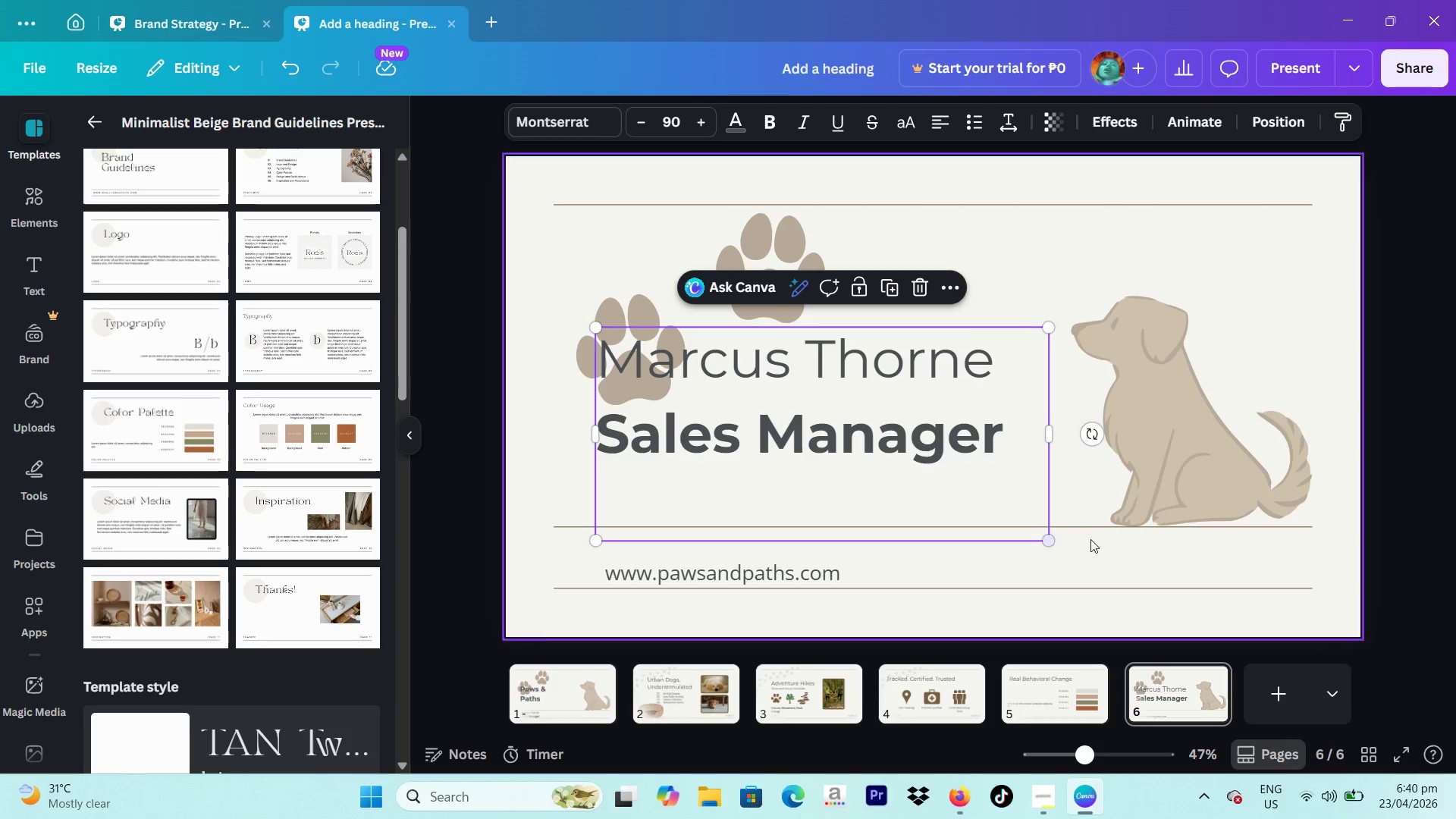 
left_click([1091, 532])
 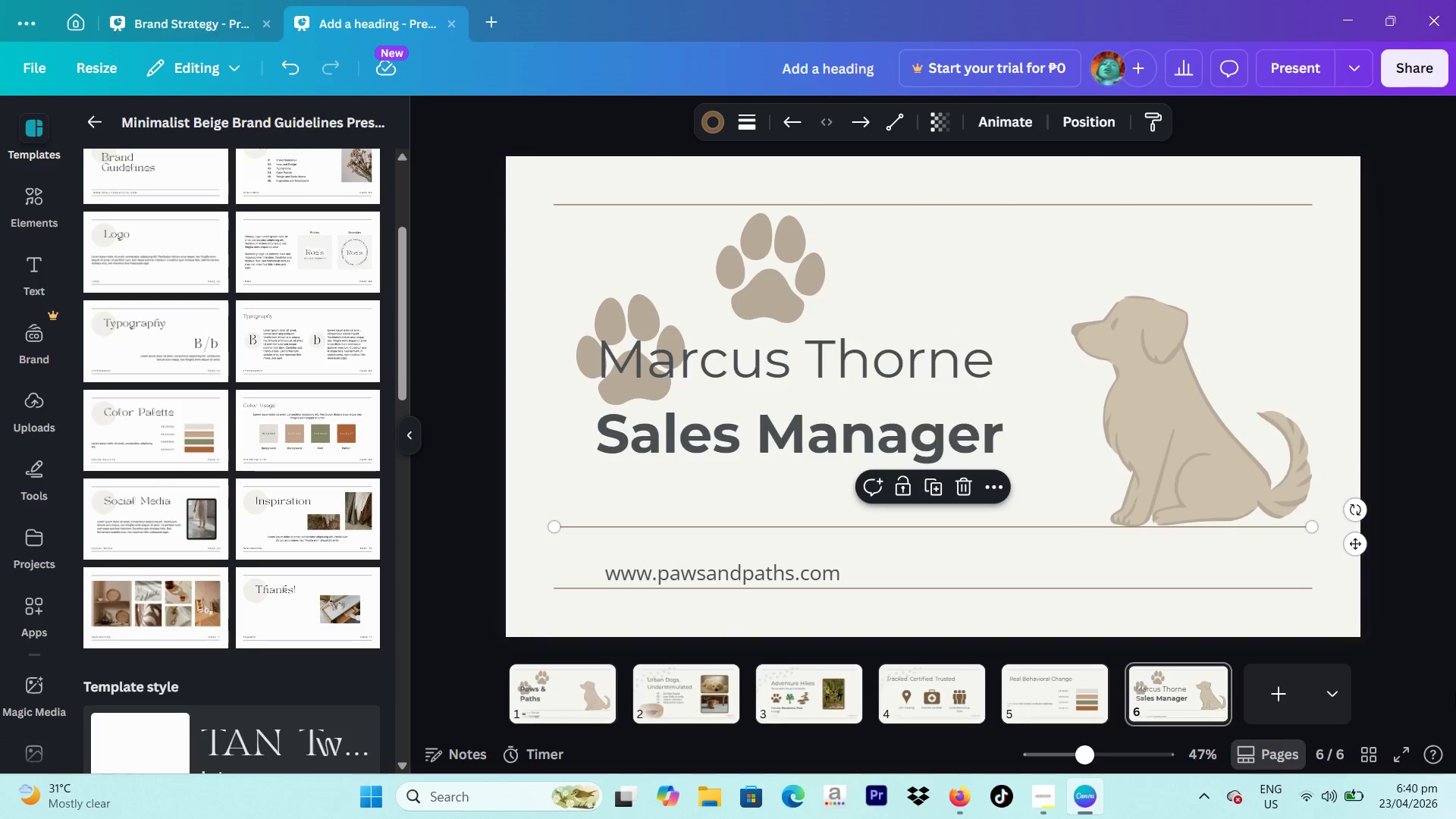 
hold_key(key=ArrowDown, duration=1.53)
 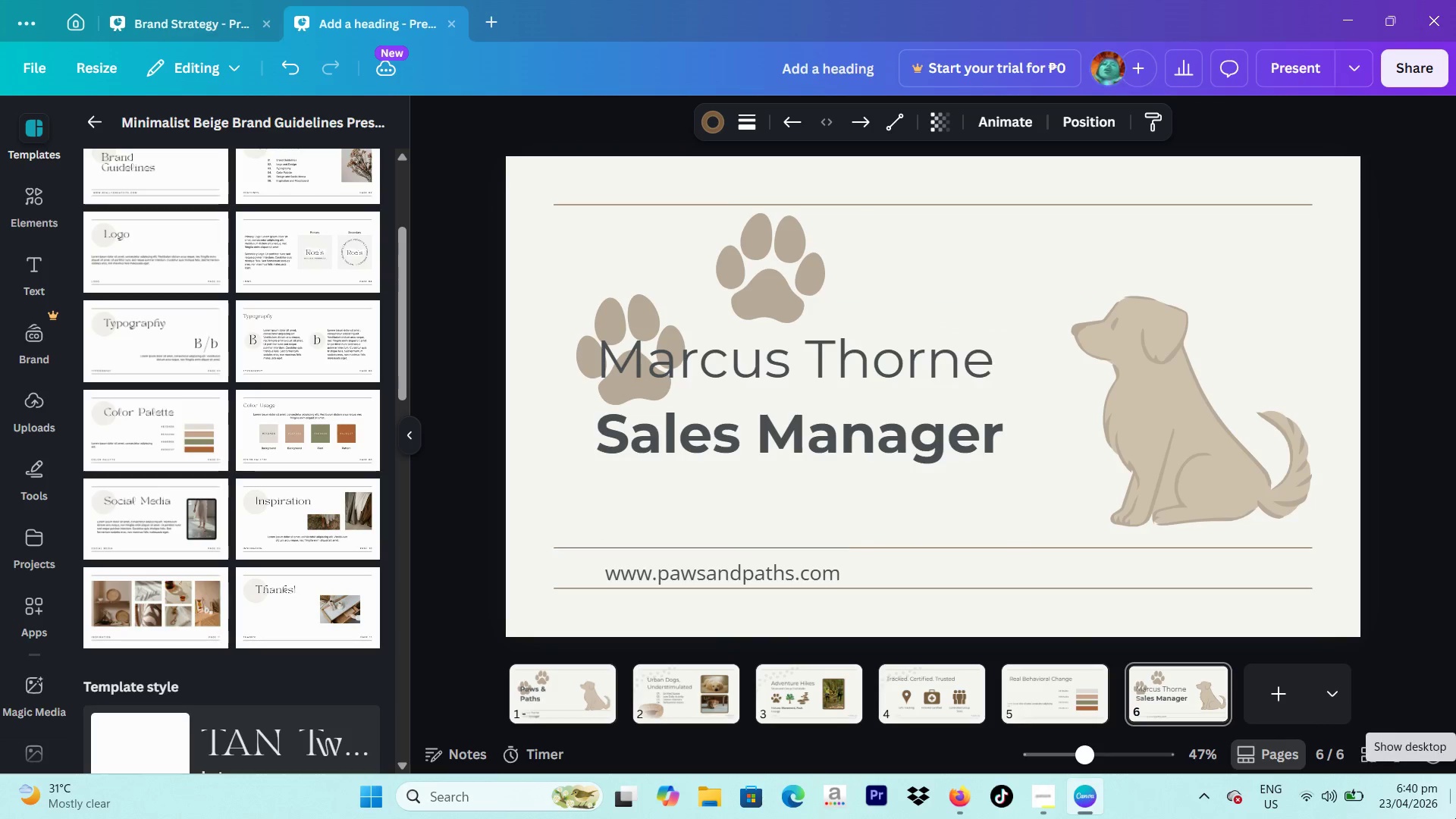 
hold_key(key=ArrowDown, duration=1.06)
 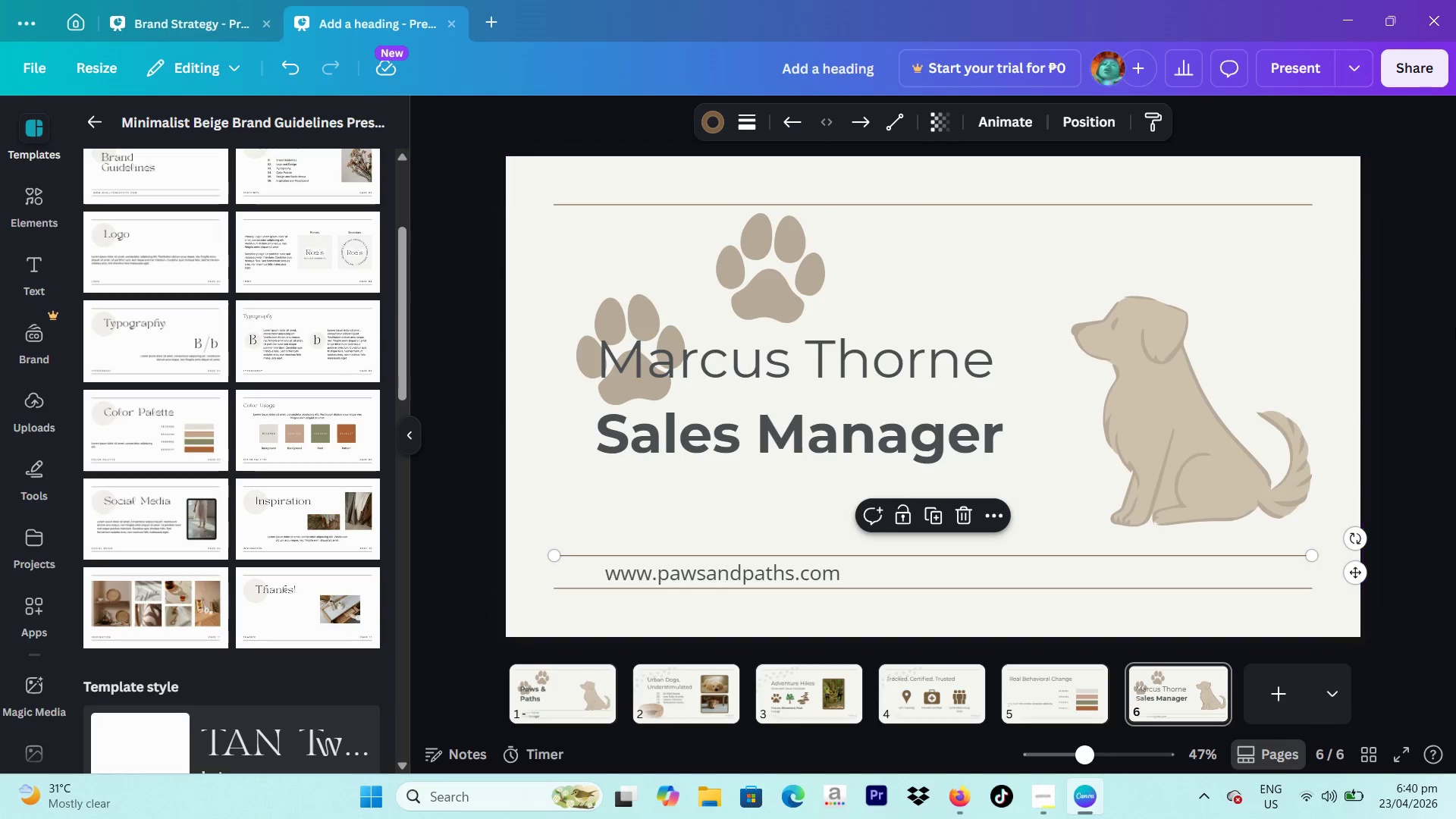 
left_click([1455, 327])
 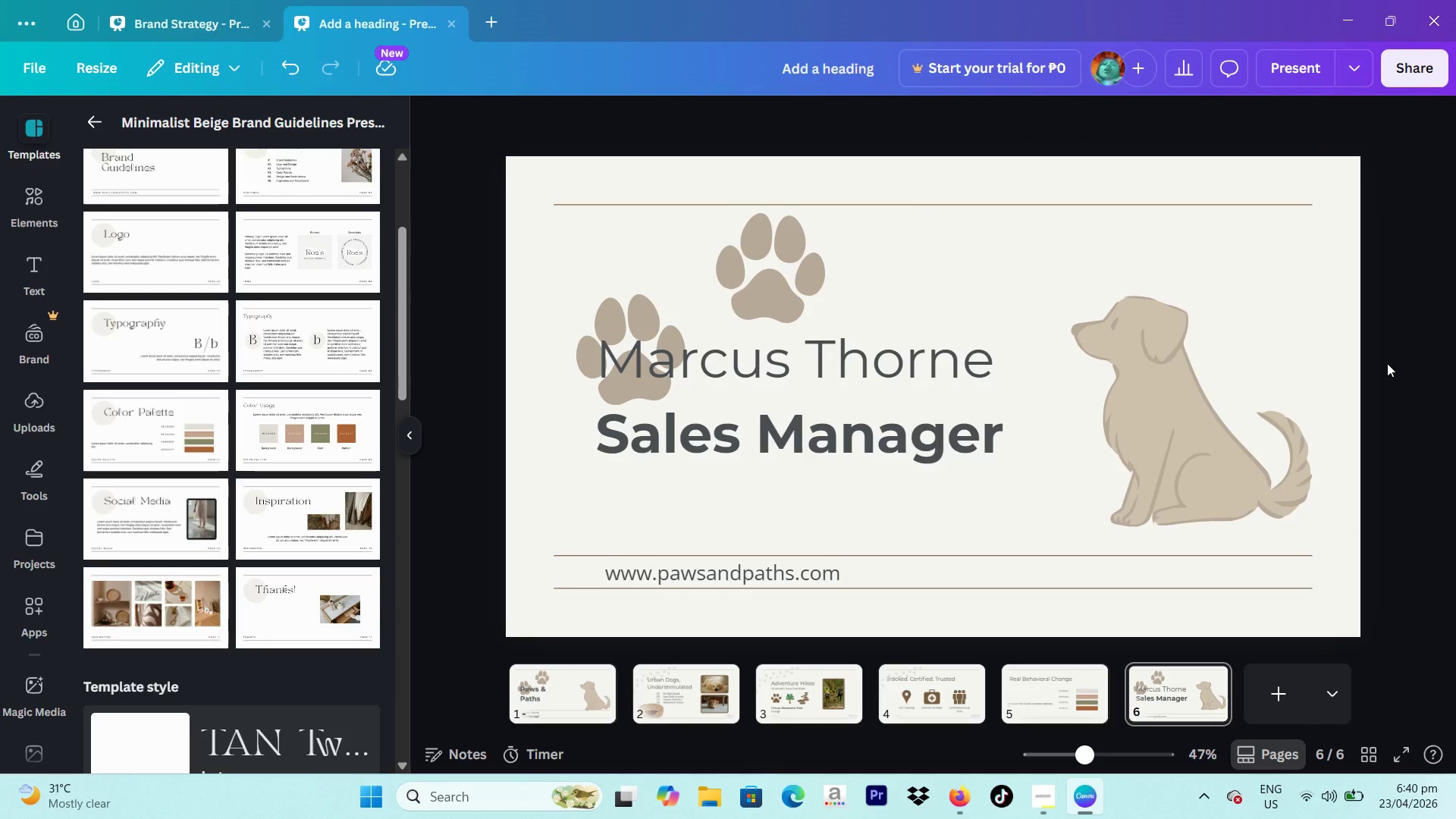 
wait(14.84)
 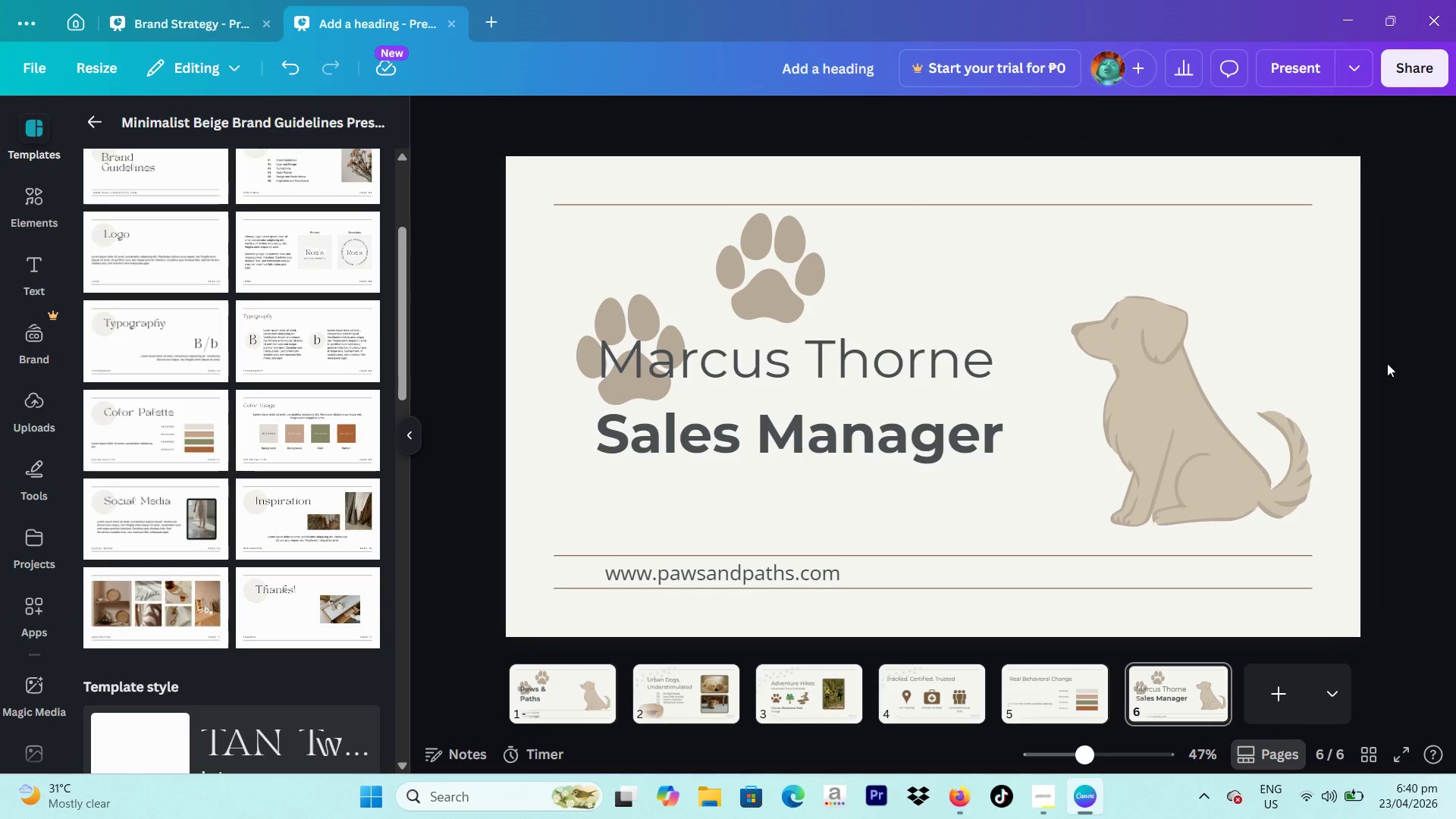 
left_click([931, 676])
 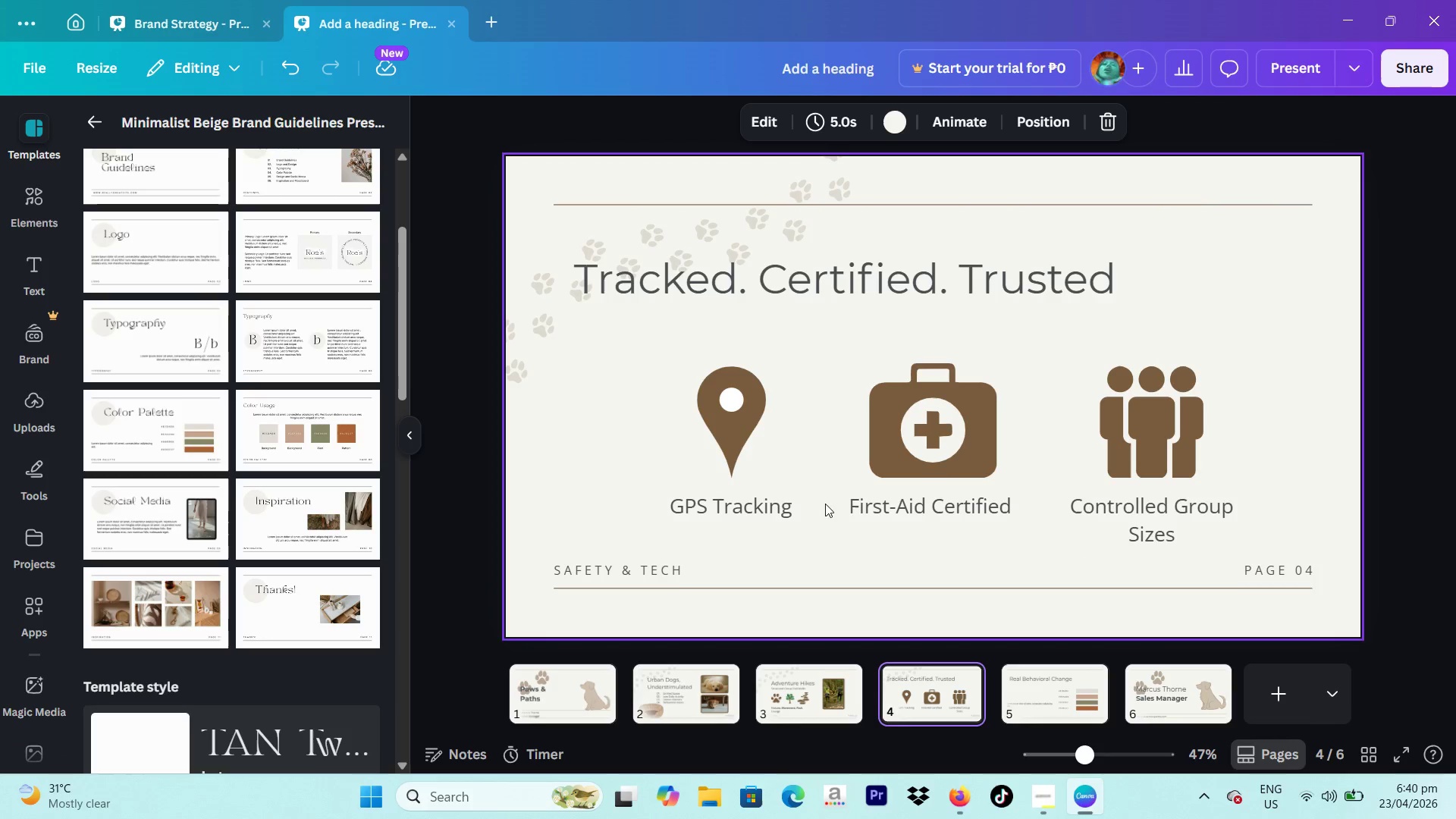 
left_click([767, 501])
 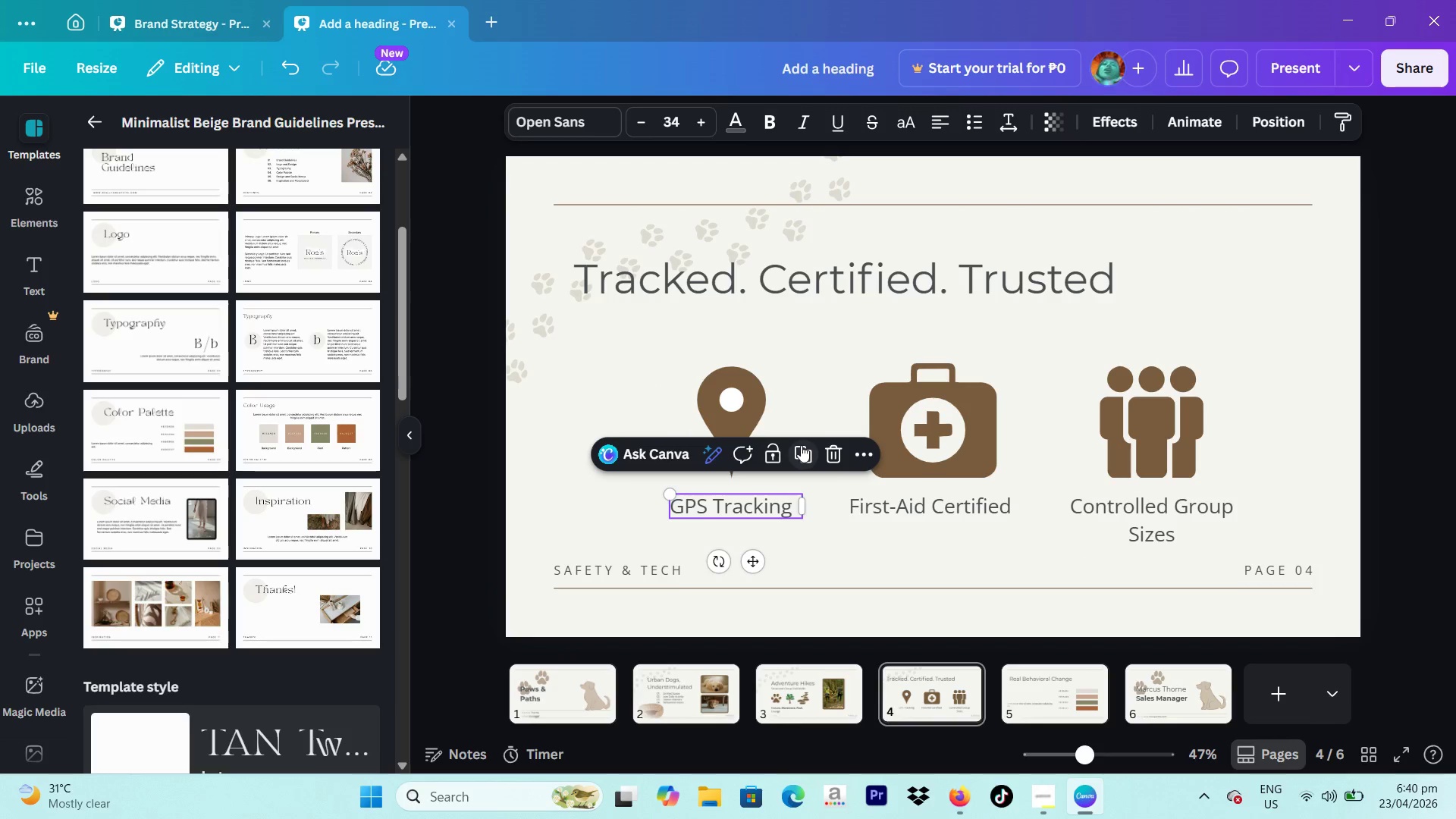 
left_click([801, 445])
 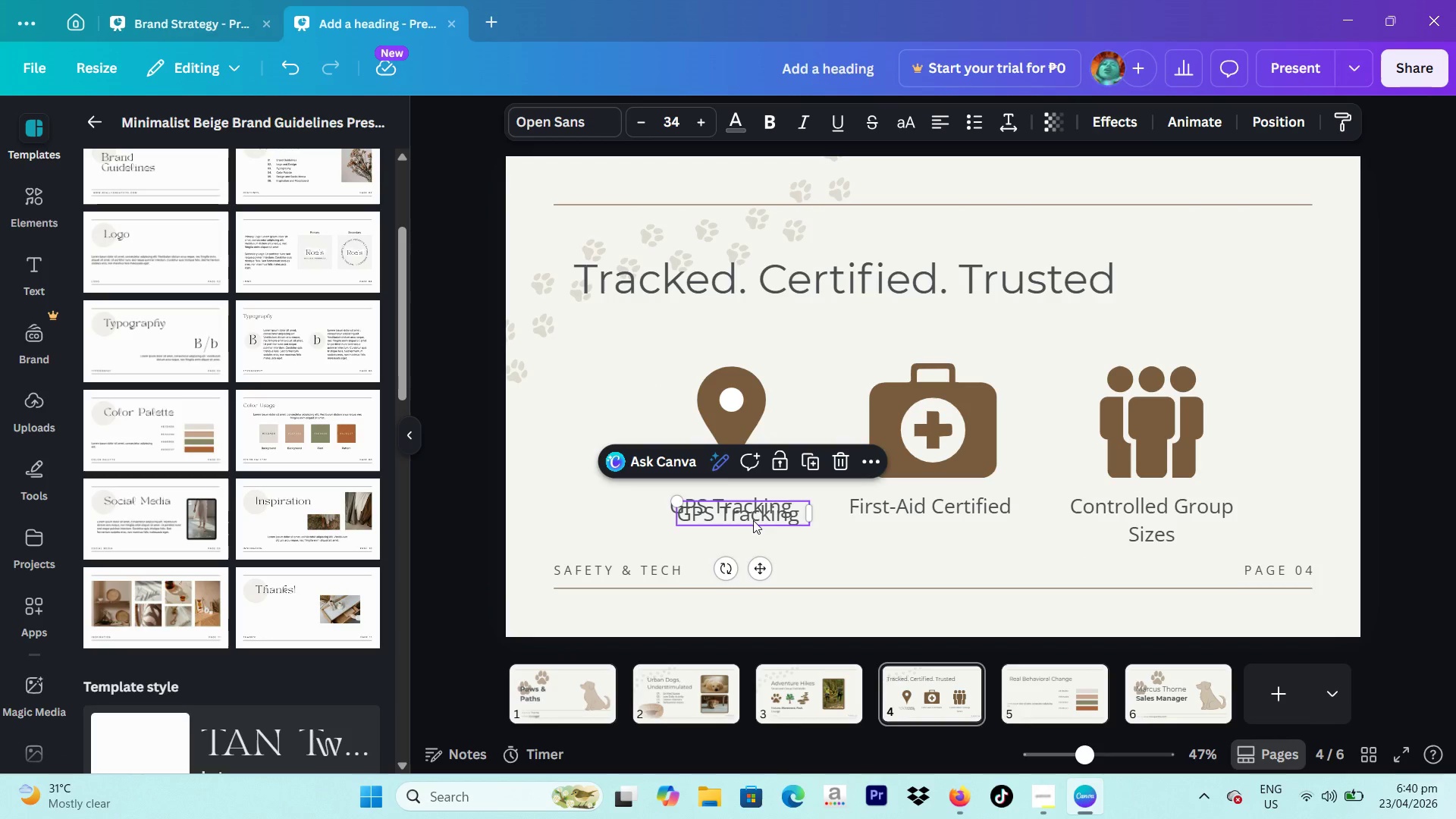 
left_click_drag(start_coordinate=[753, 520], to_coordinate=[1181, 694])
 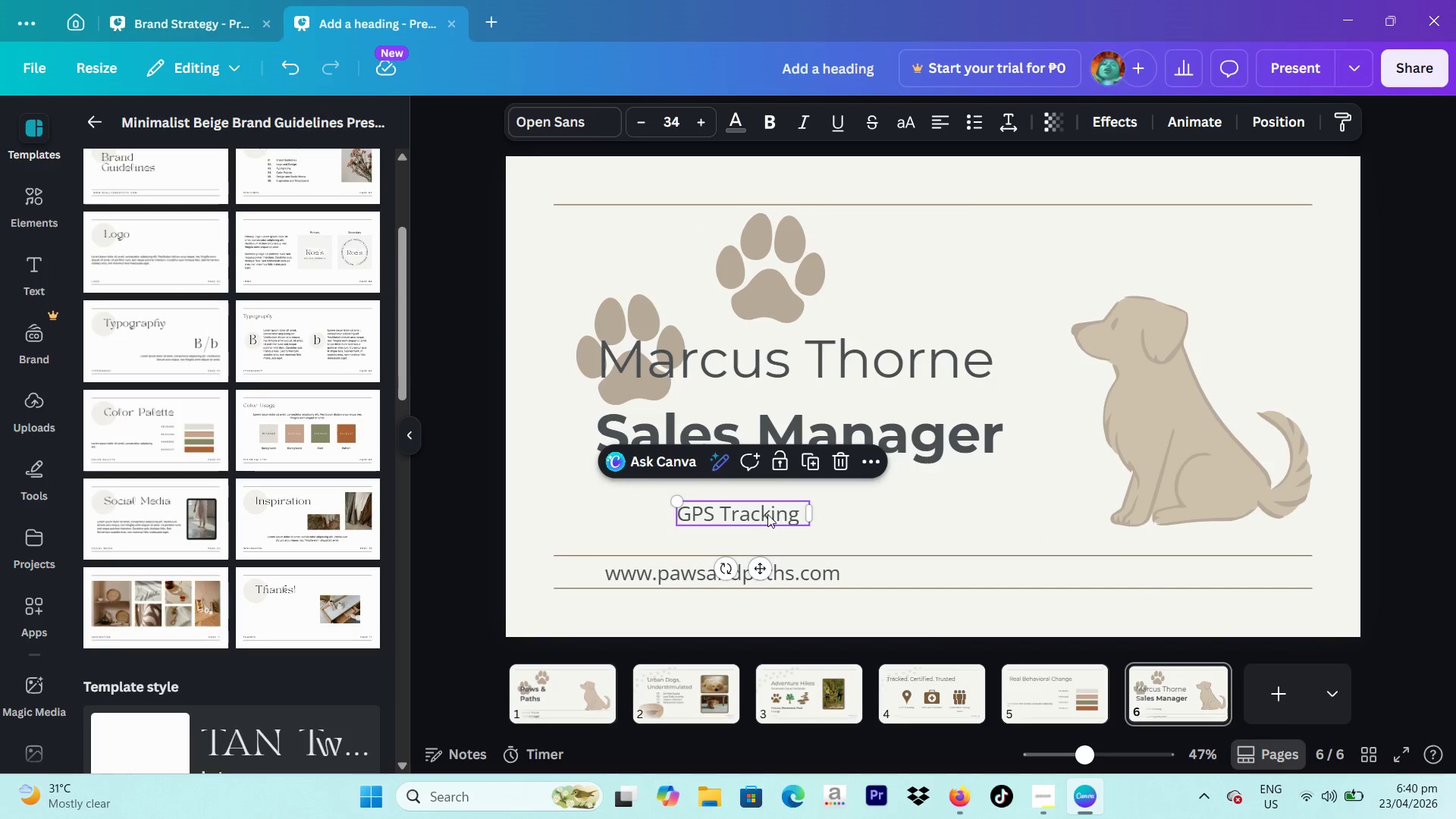 
left_click_drag(start_coordinate=[758, 514], to_coordinate=[685, 535])
 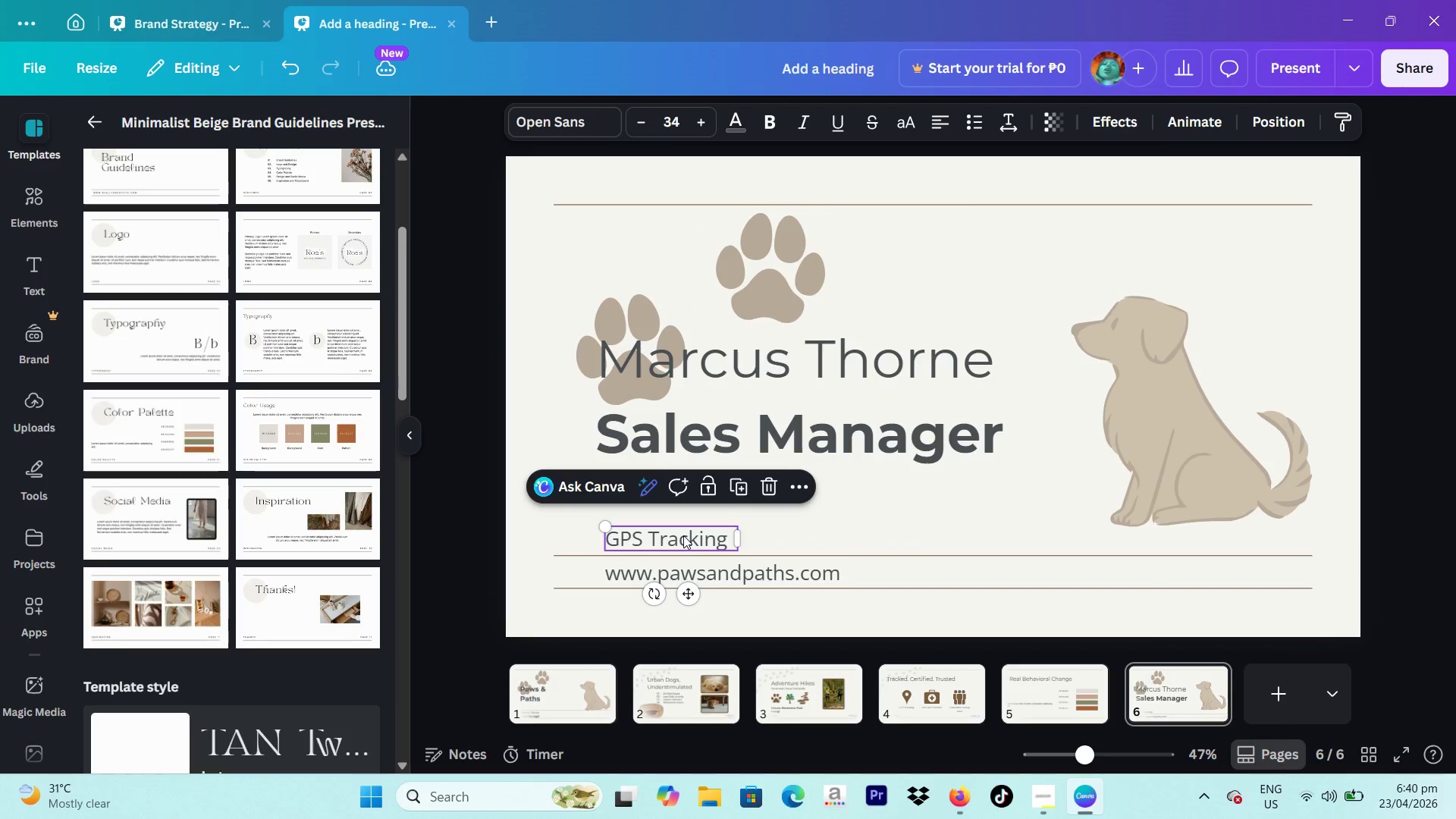 
left_click([683, 535])
 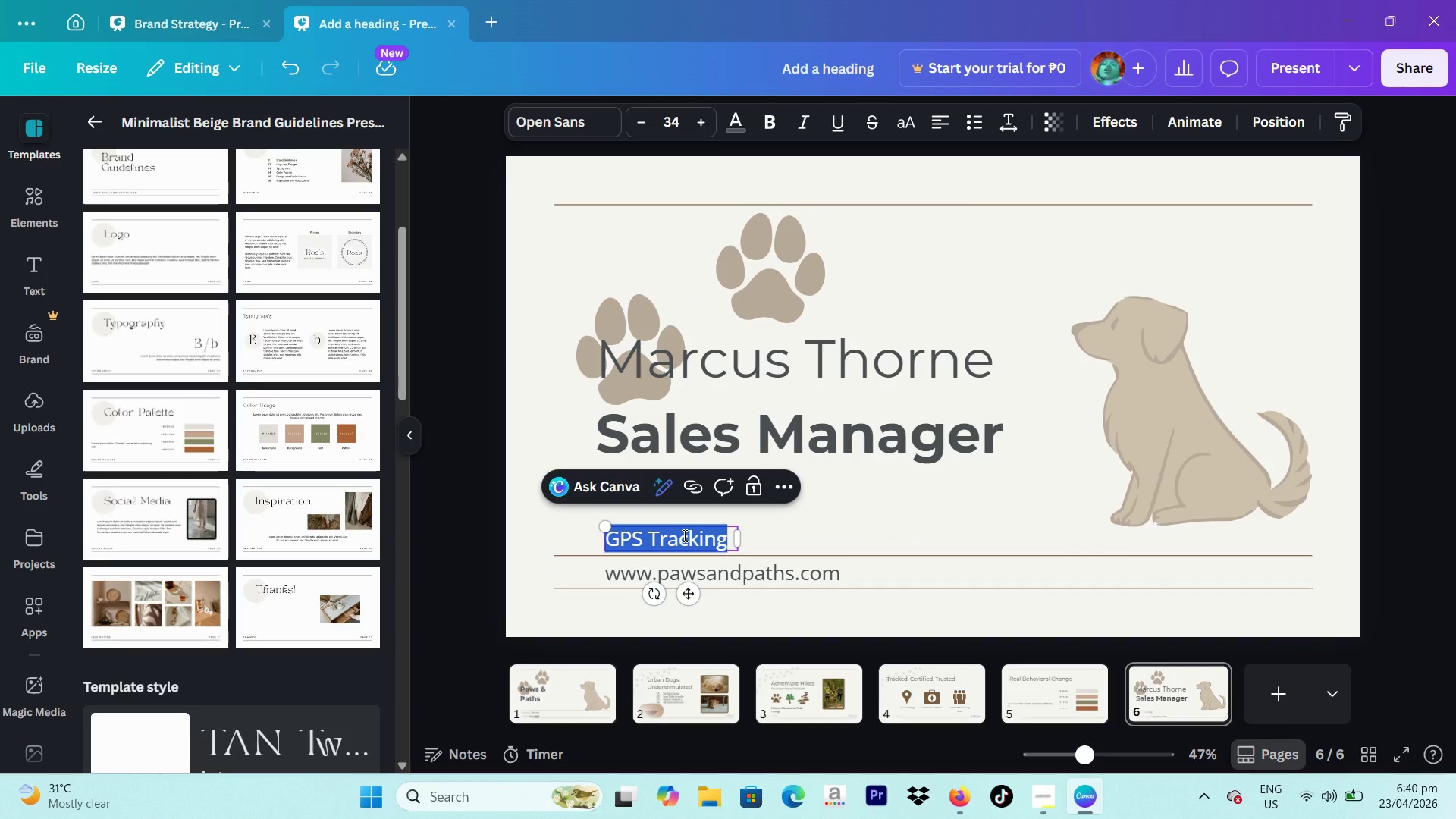 
type(Adbv)
key(Backspace)
key(Backspace)
type(venturte)
key(Backspace)
key(Backspace)
key(Backspace)
type(re Starts Here.)
 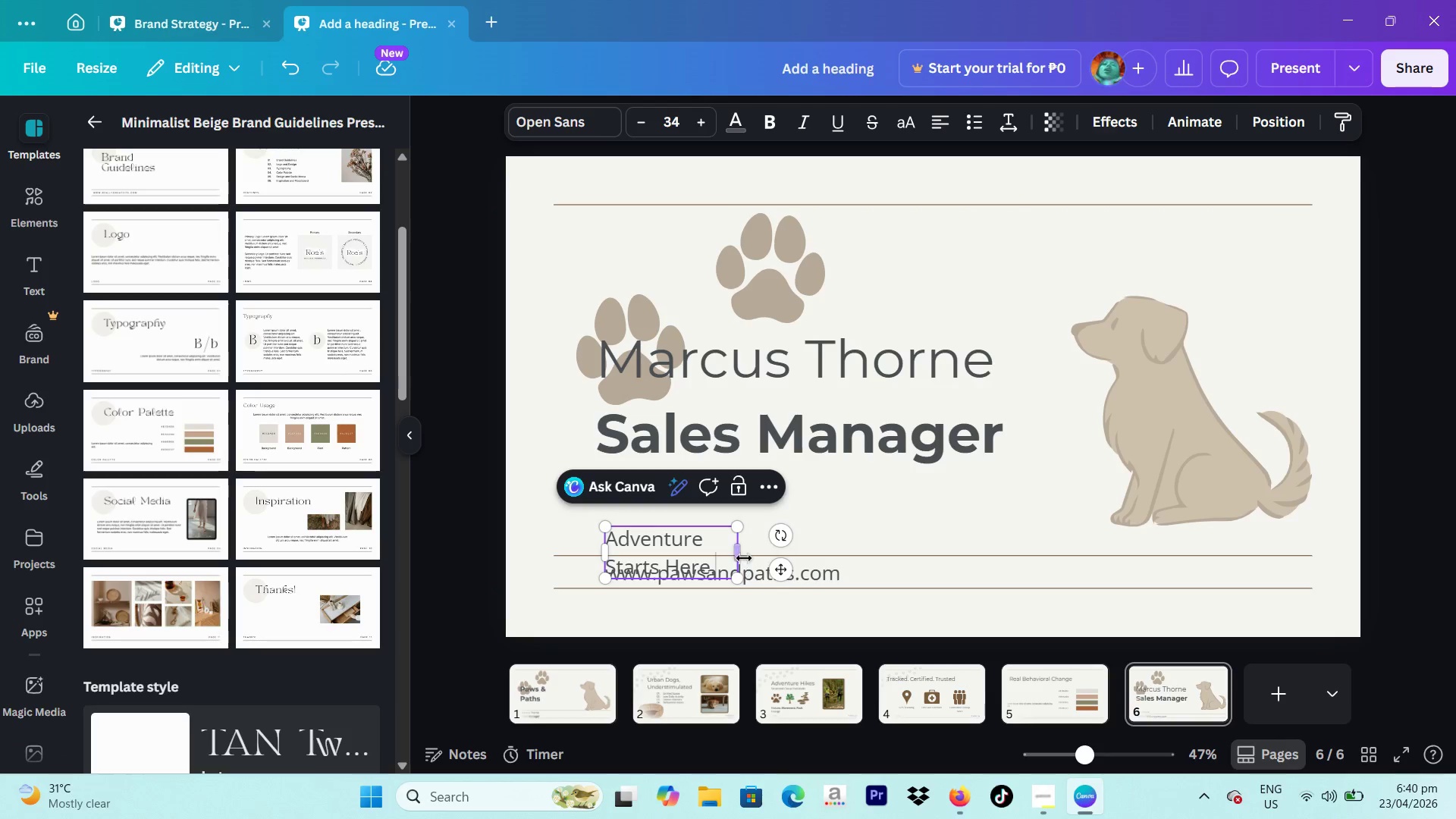 
left_click_drag(start_coordinate=[748, 554], to_coordinate=[831, 554])
 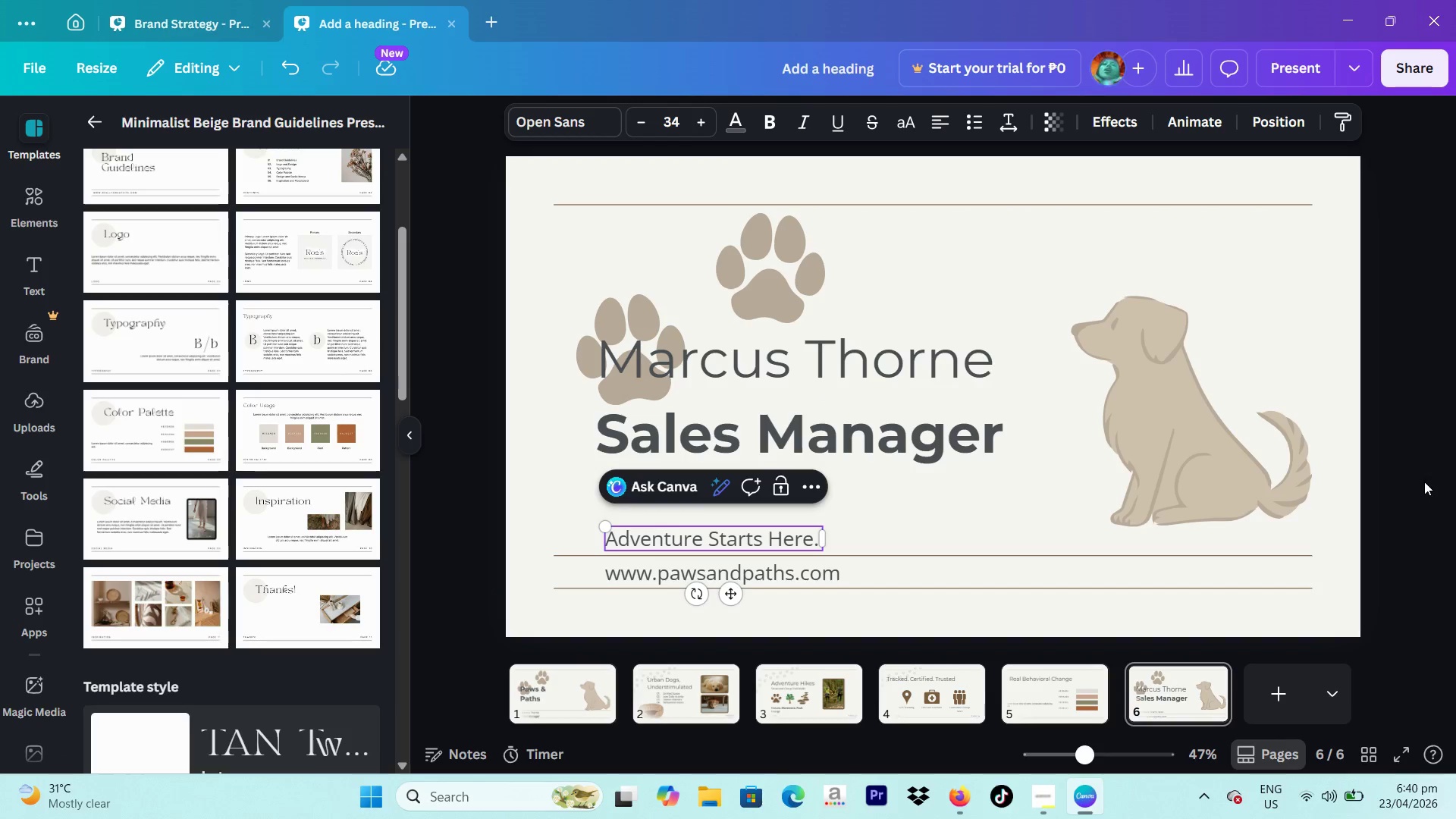 
left_click([1415, 485])
 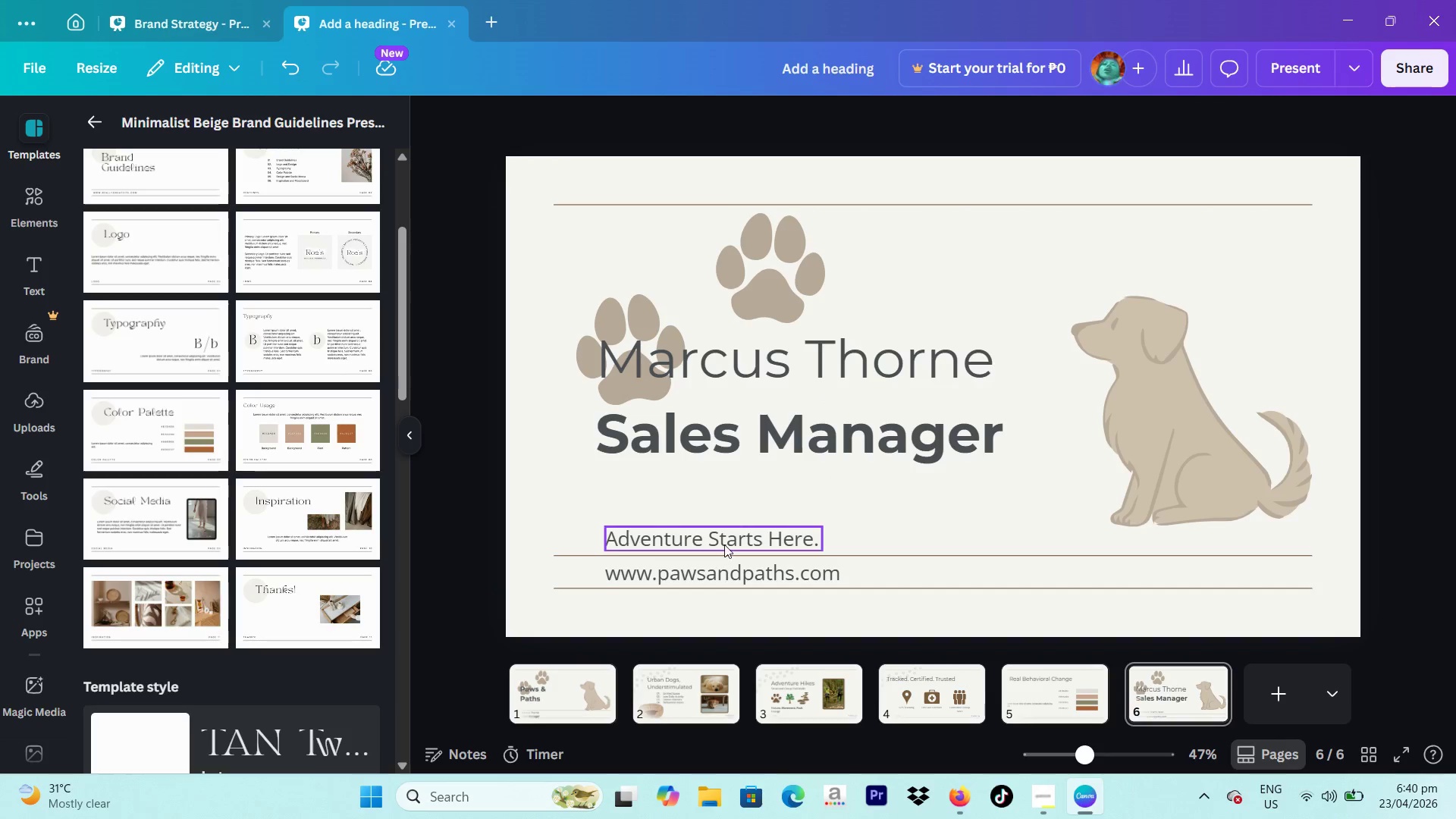 
left_click_drag(start_coordinate=[724, 544], to_coordinate=[950, 541])
 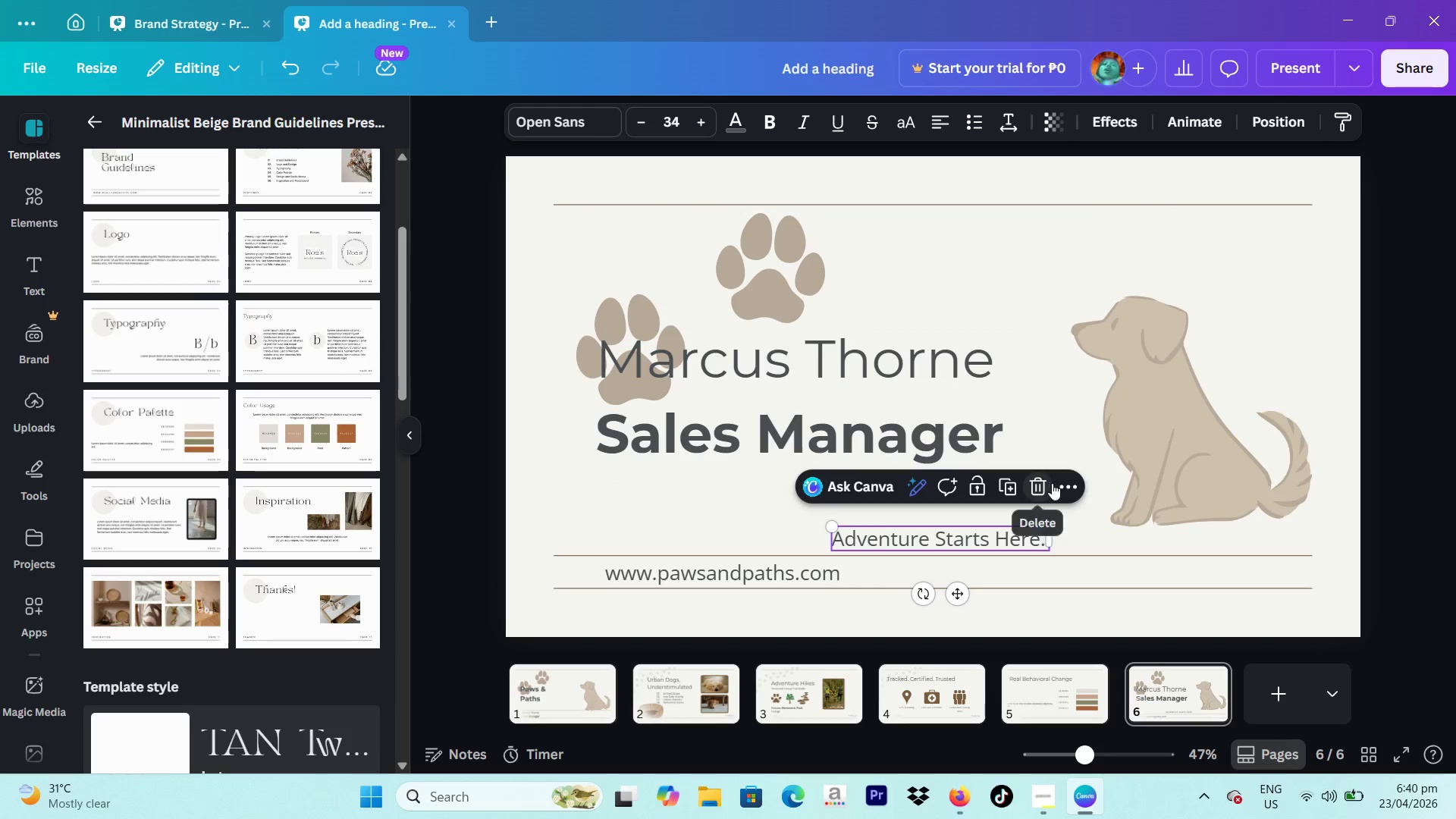 
left_click([1056, 483])
 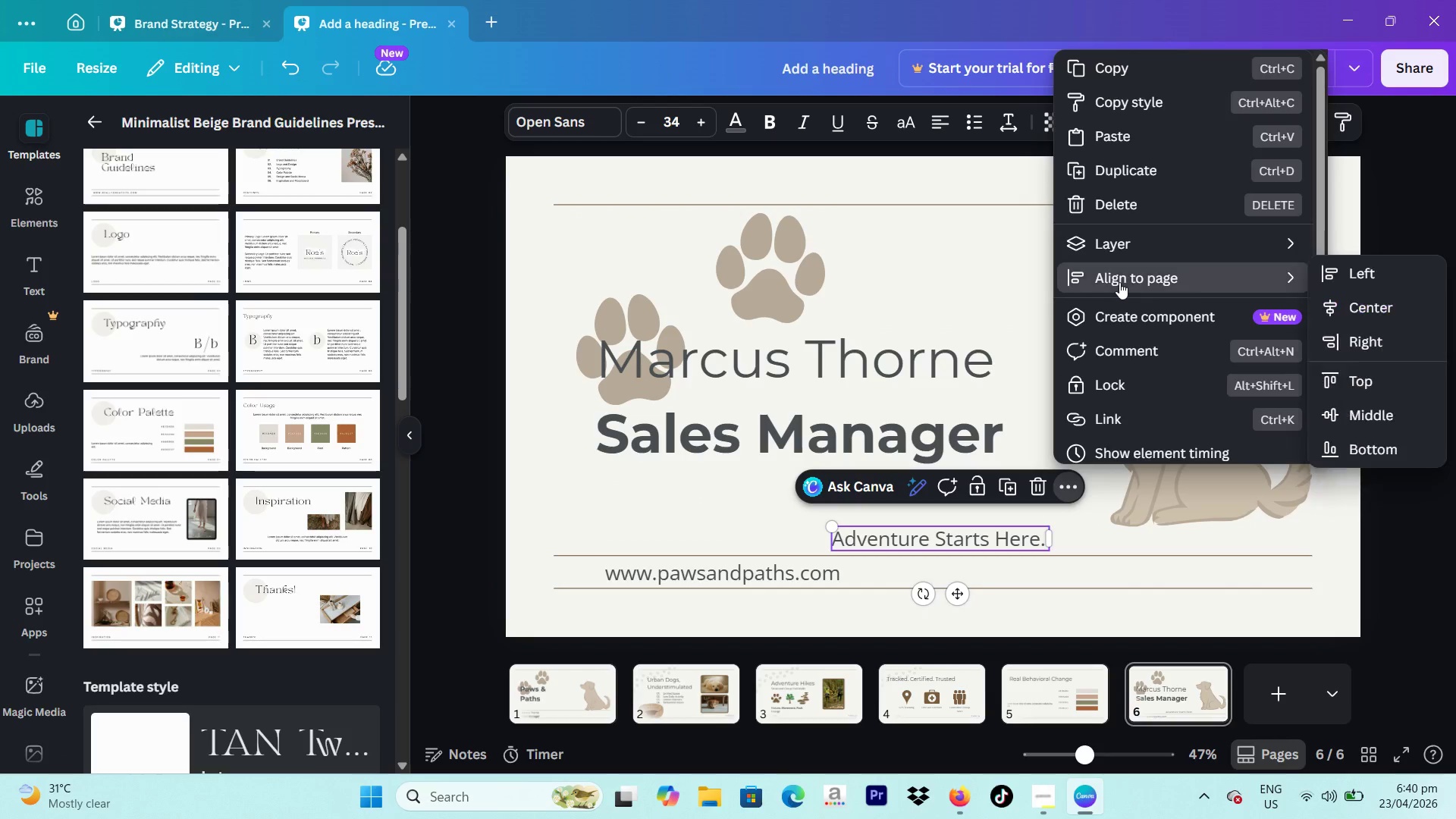 
left_click([1339, 297])
 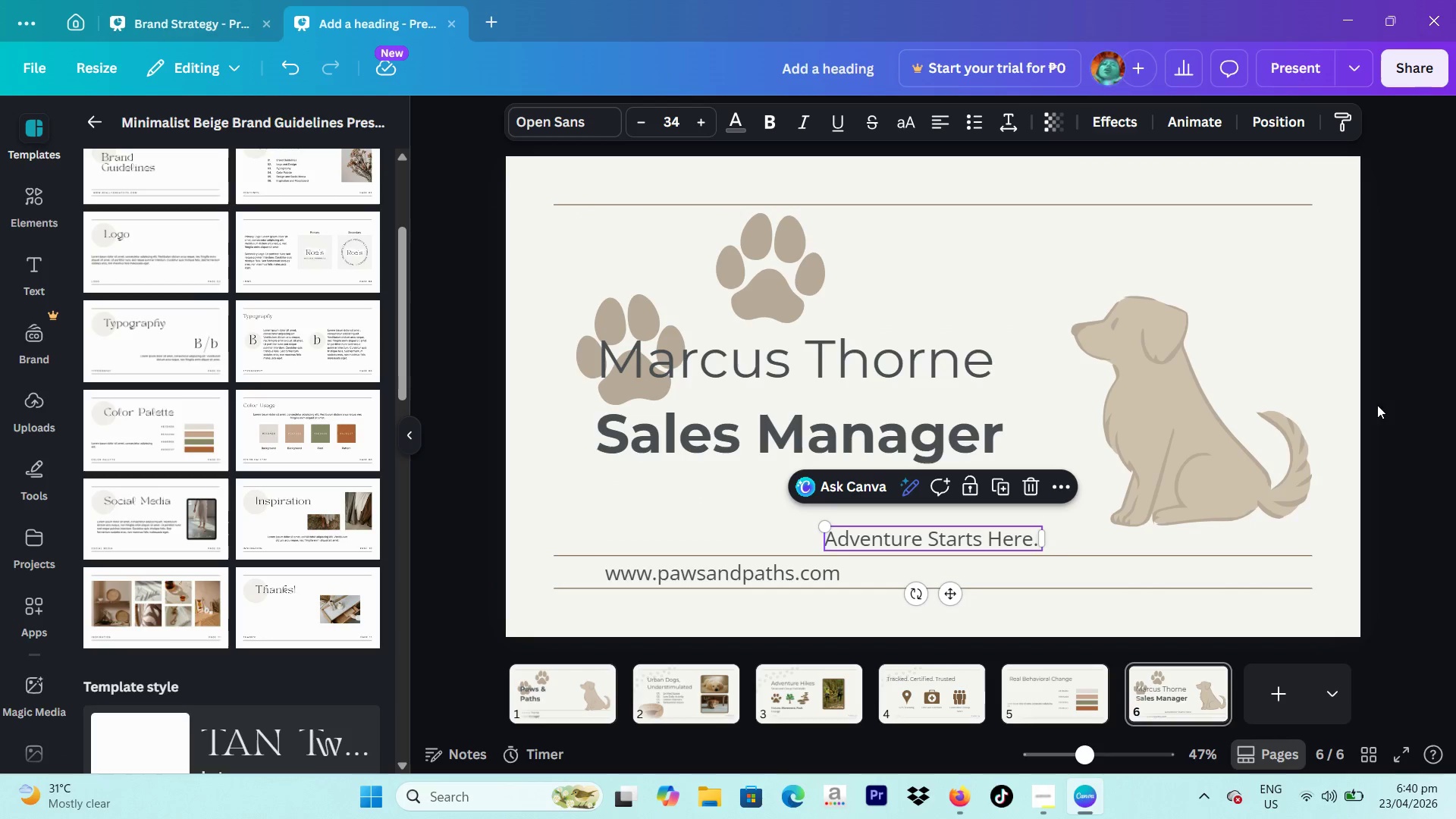 
left_click([1407, 405])
 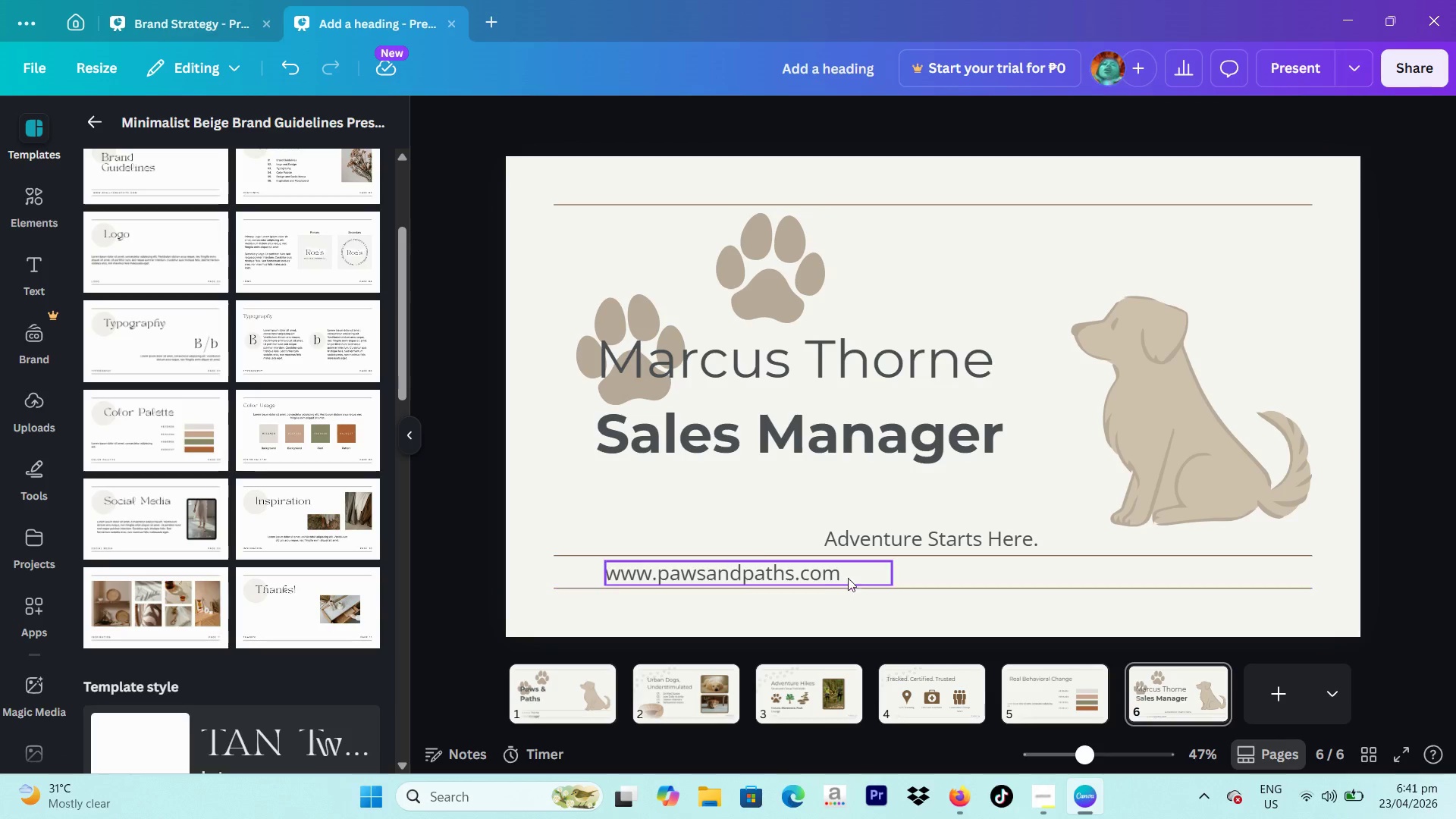 
left_click([829, 579])
 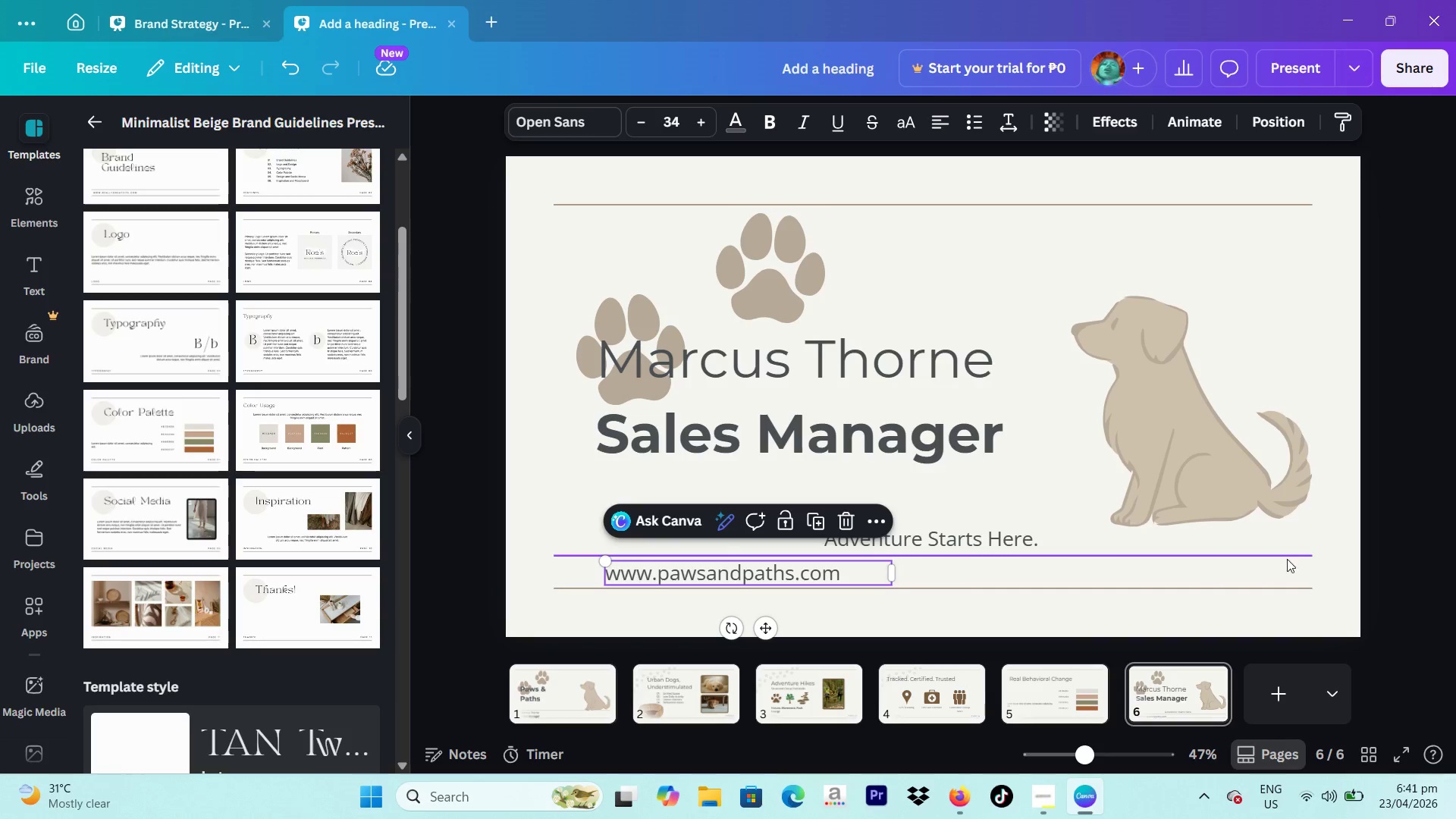 
left_click([1392, 547])
 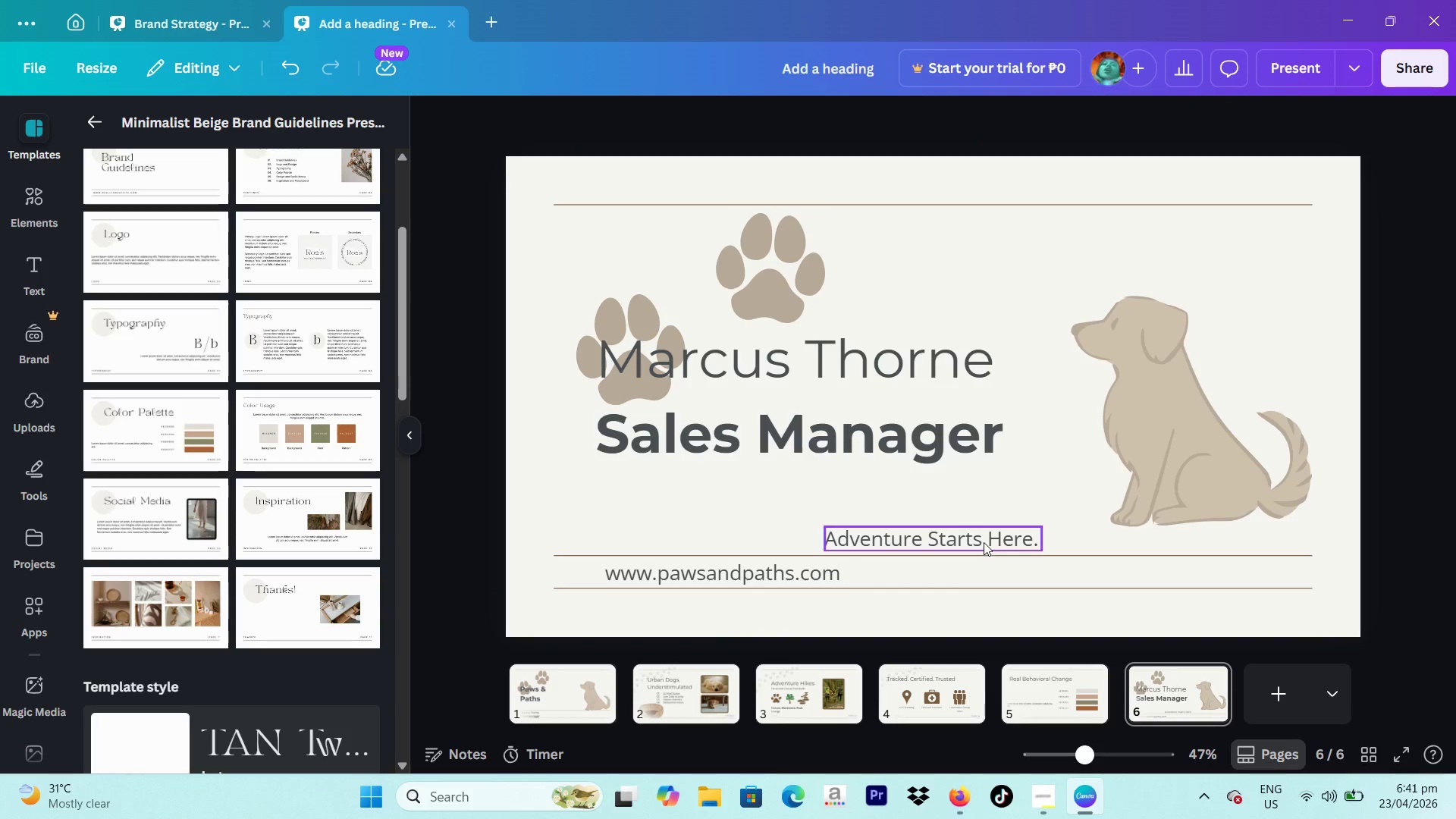 
left_click_drag(start_coordinate=[979, 539], to_coordinate=[765, 522])
 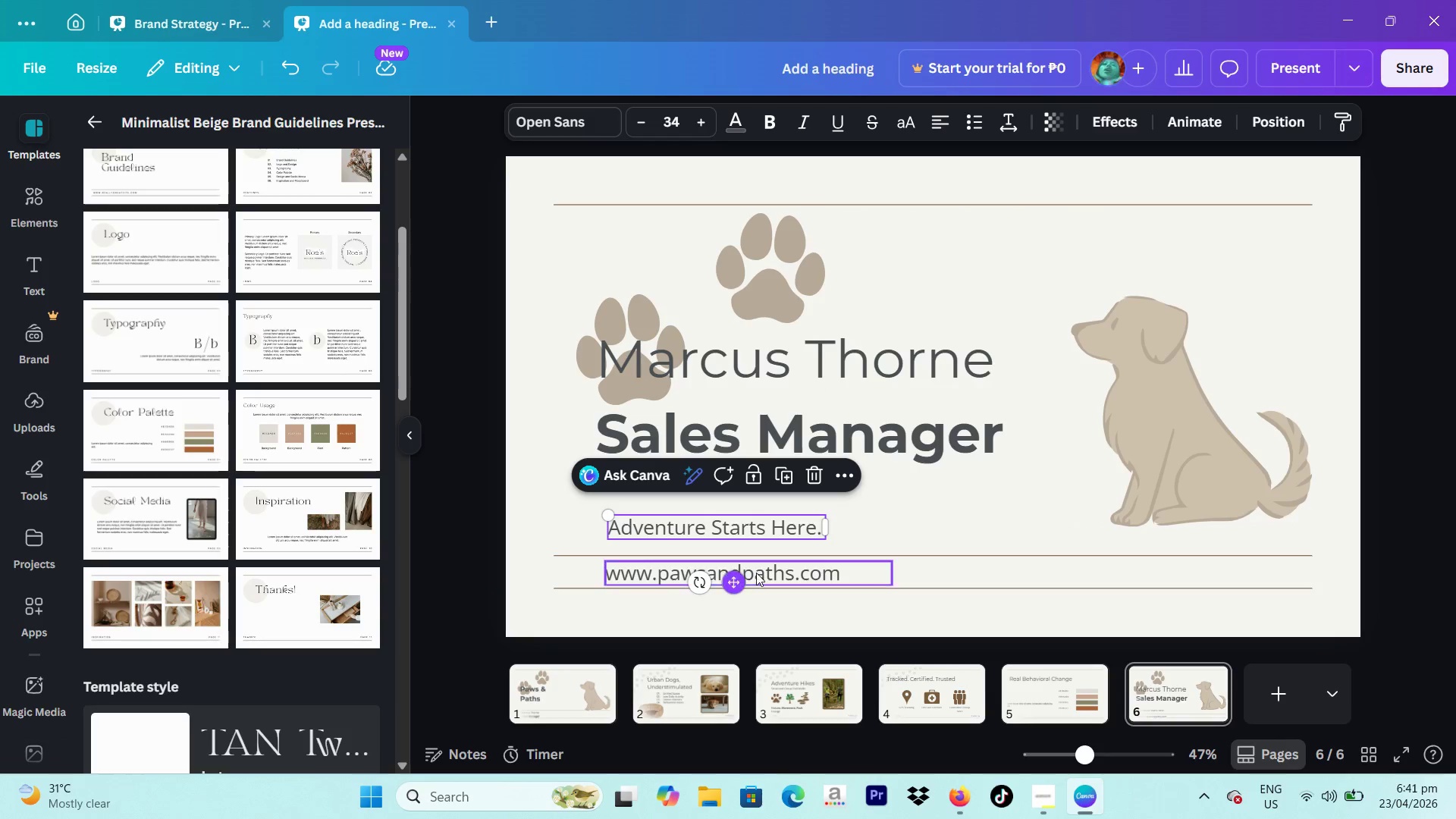 
left_click_drag(start_coordinate=[765, 573], to_coordinate=[1241, 573])
 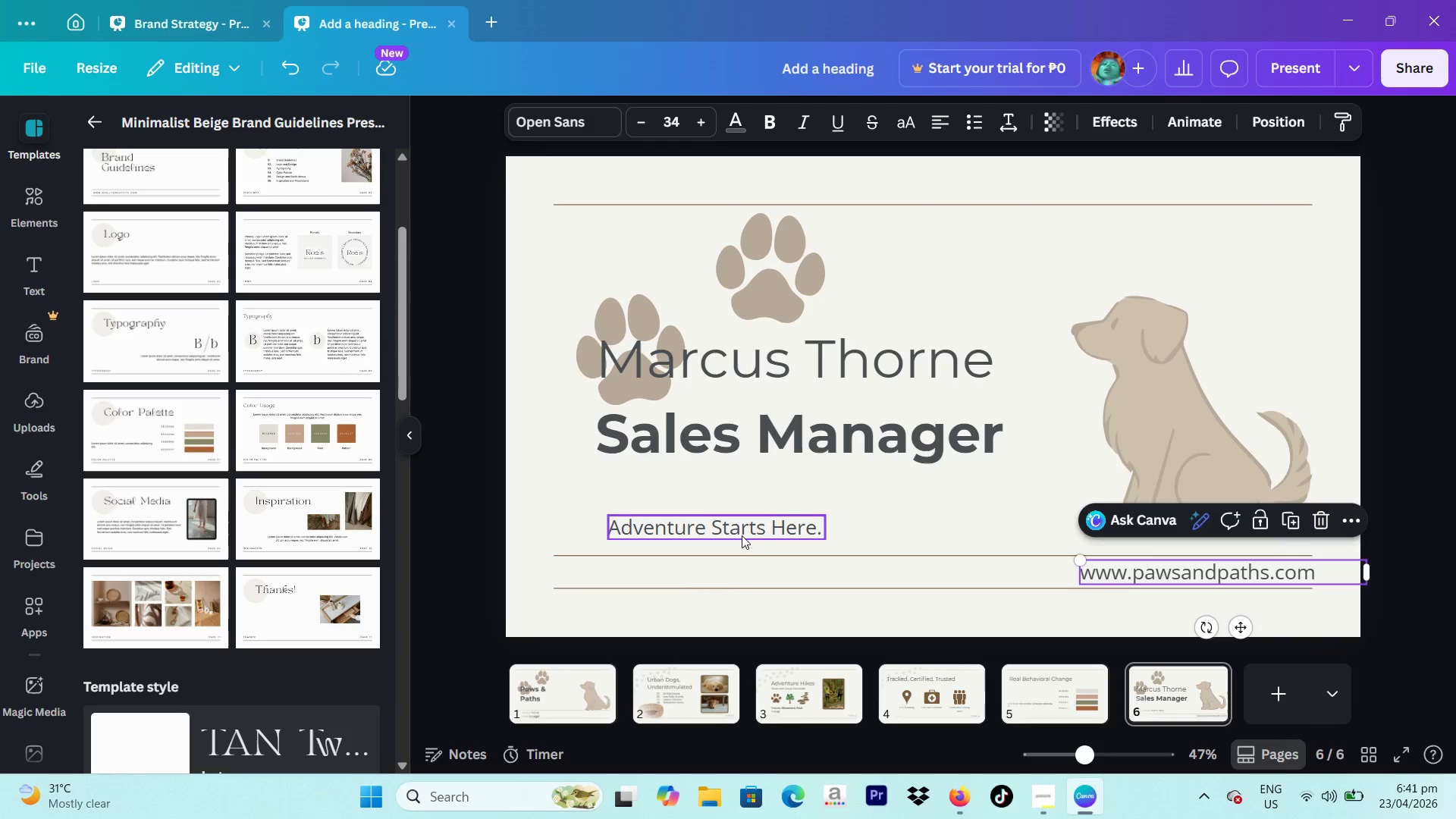 
left_click_drag(start_coordinate=[740, 534], to_coordinate=[729, 579])
 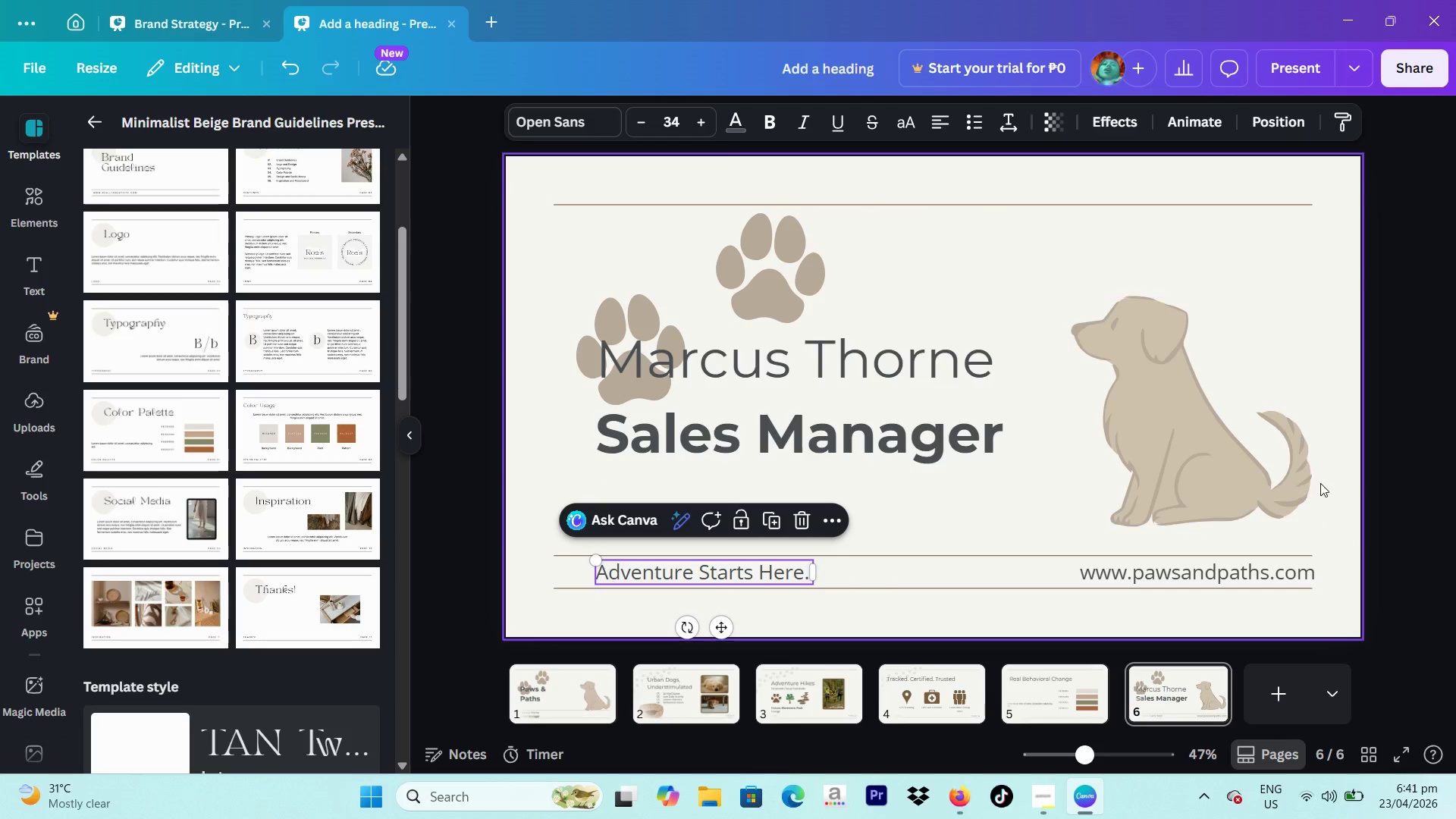 
left_click([1320, 483])
 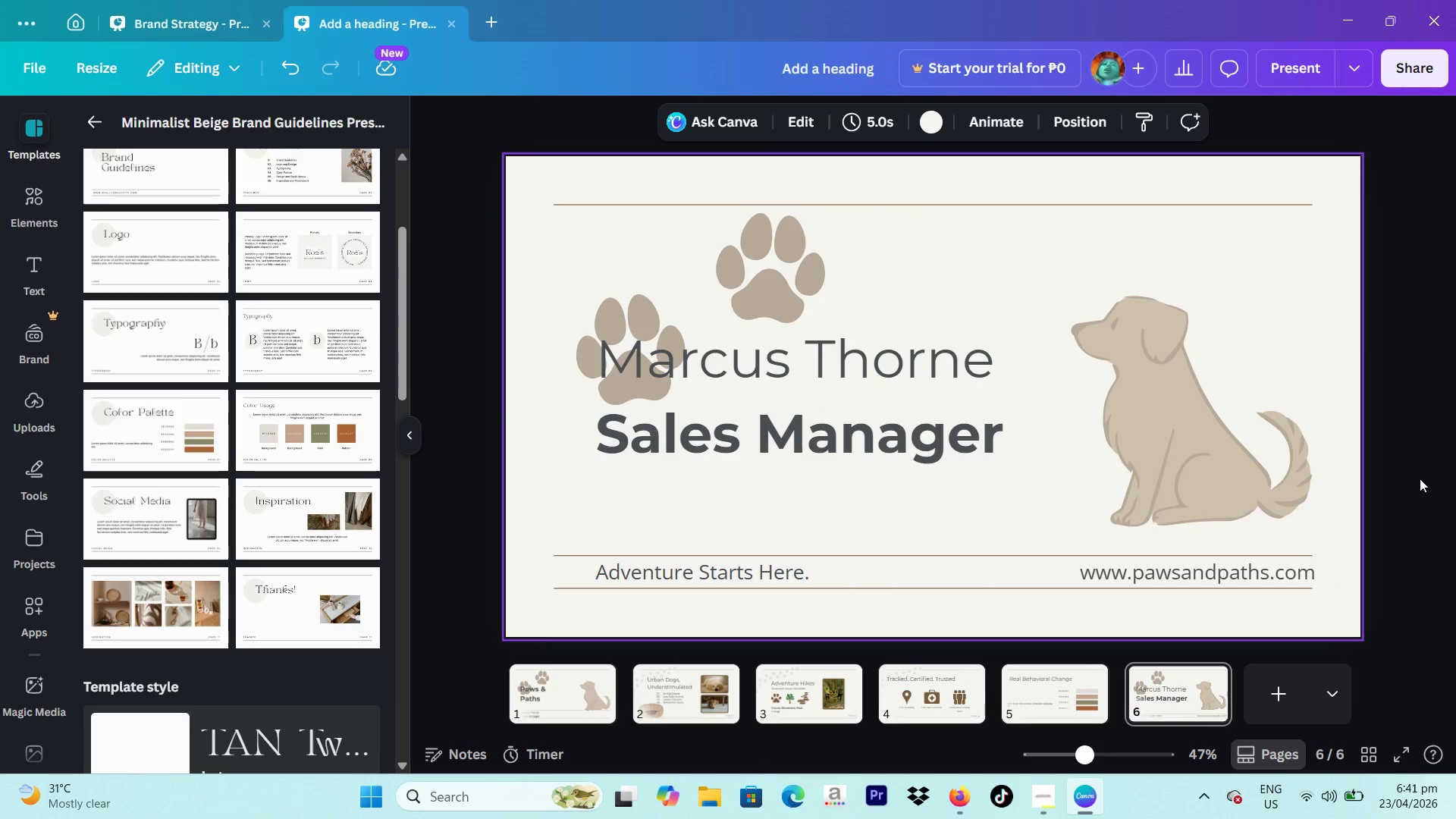 
left_click([1429, 475])